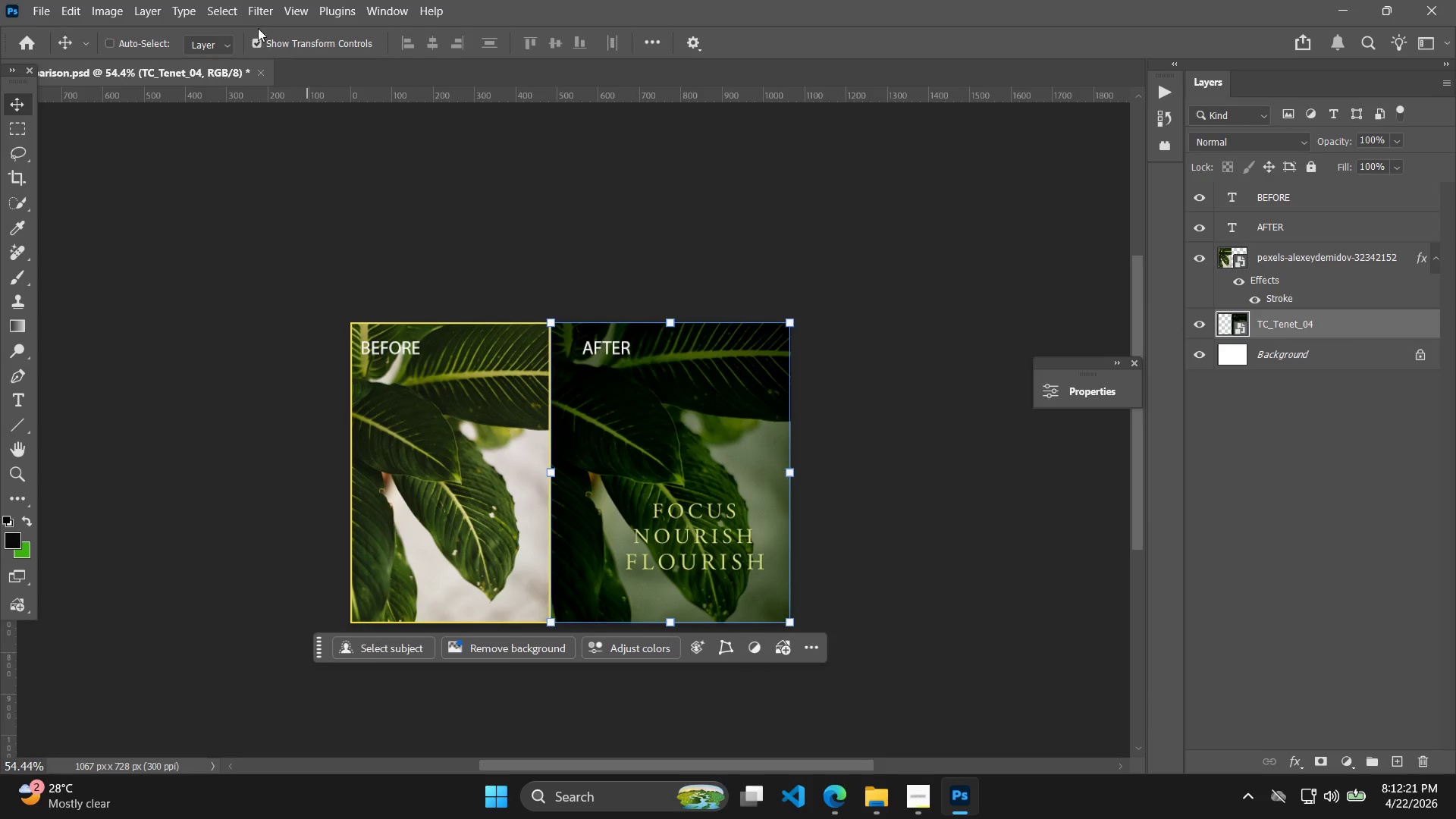 
left_click([233, 17])
 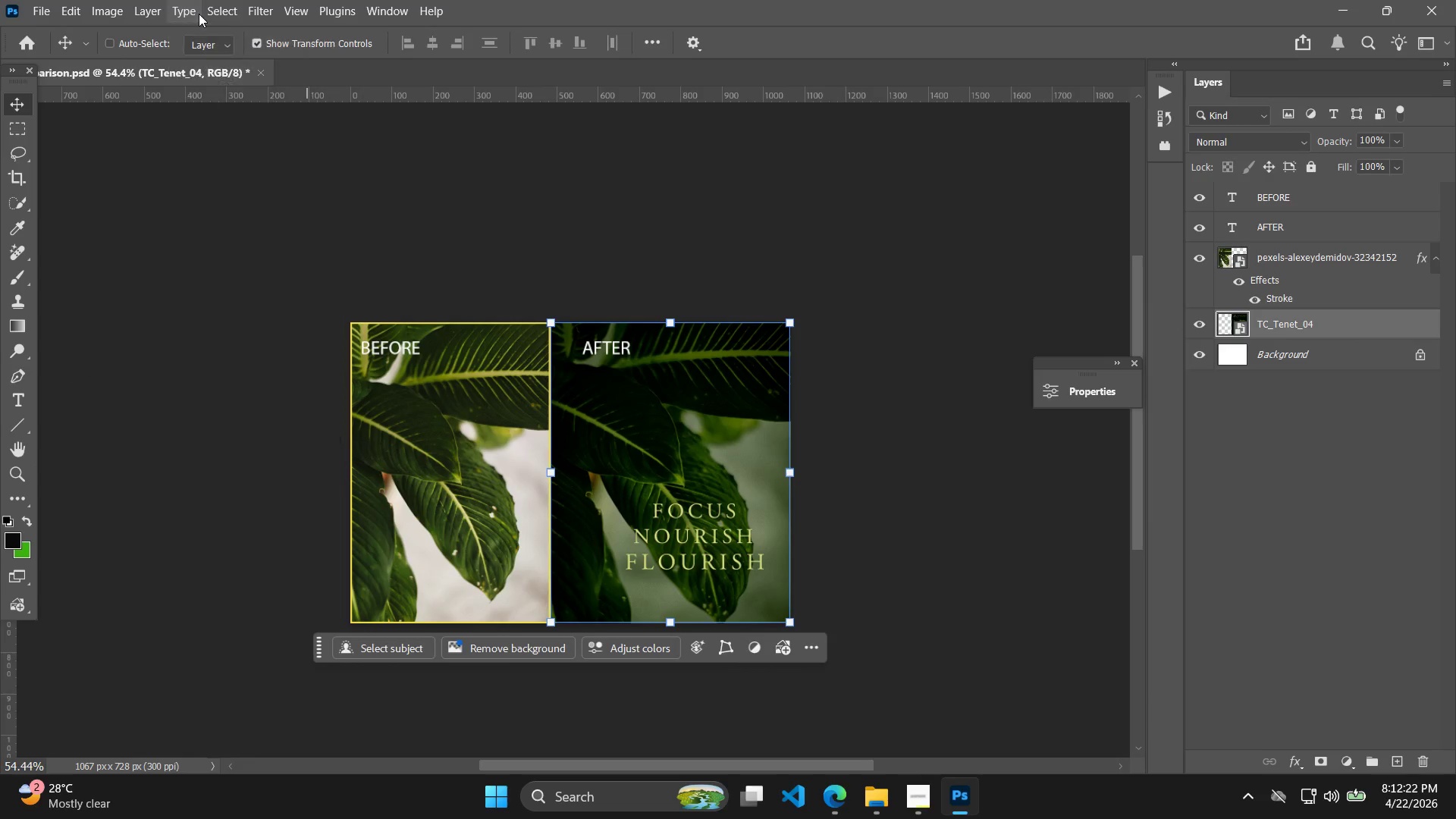 
left_click([158, 13])
 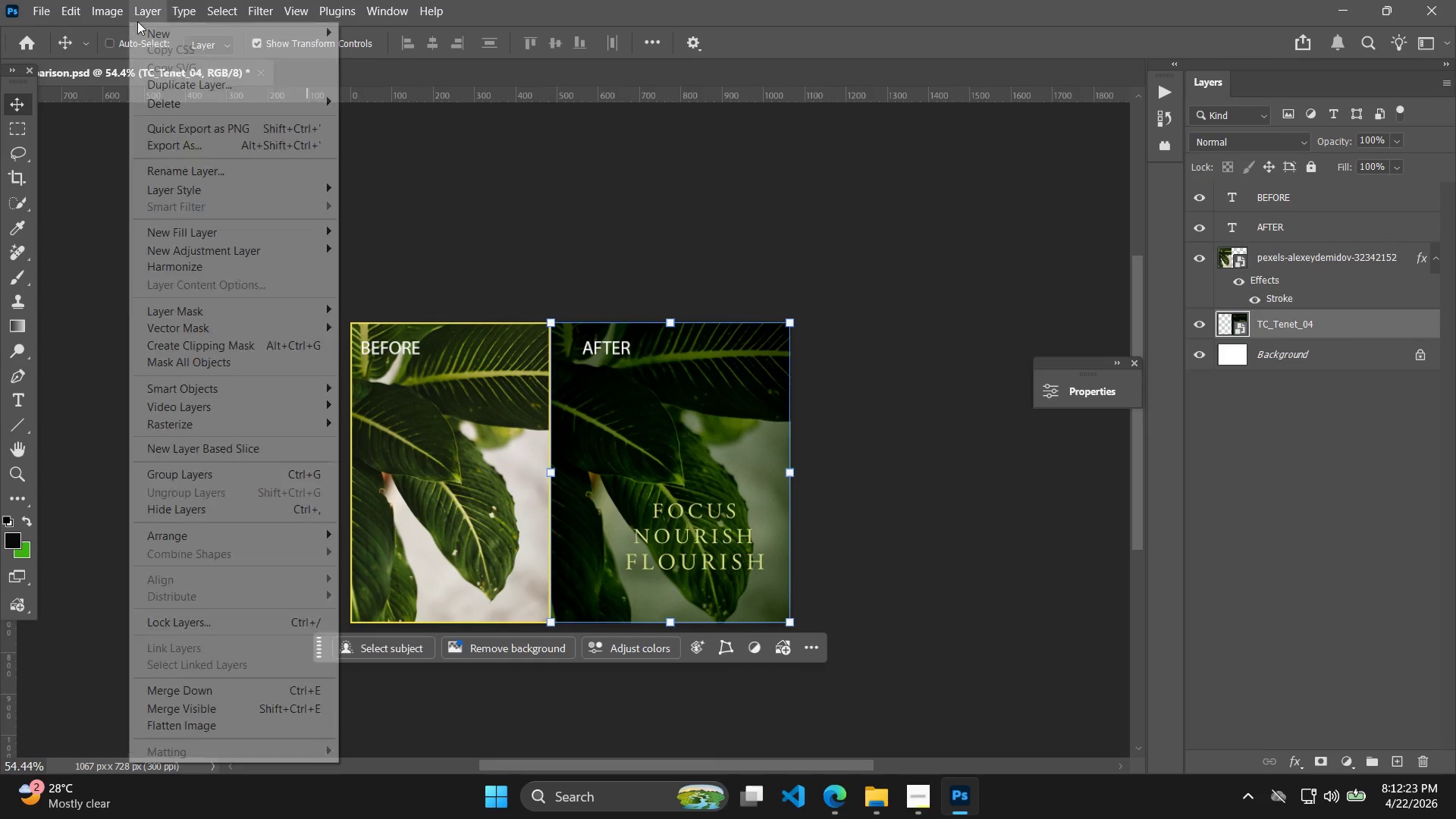 
left_click([143, 14])
 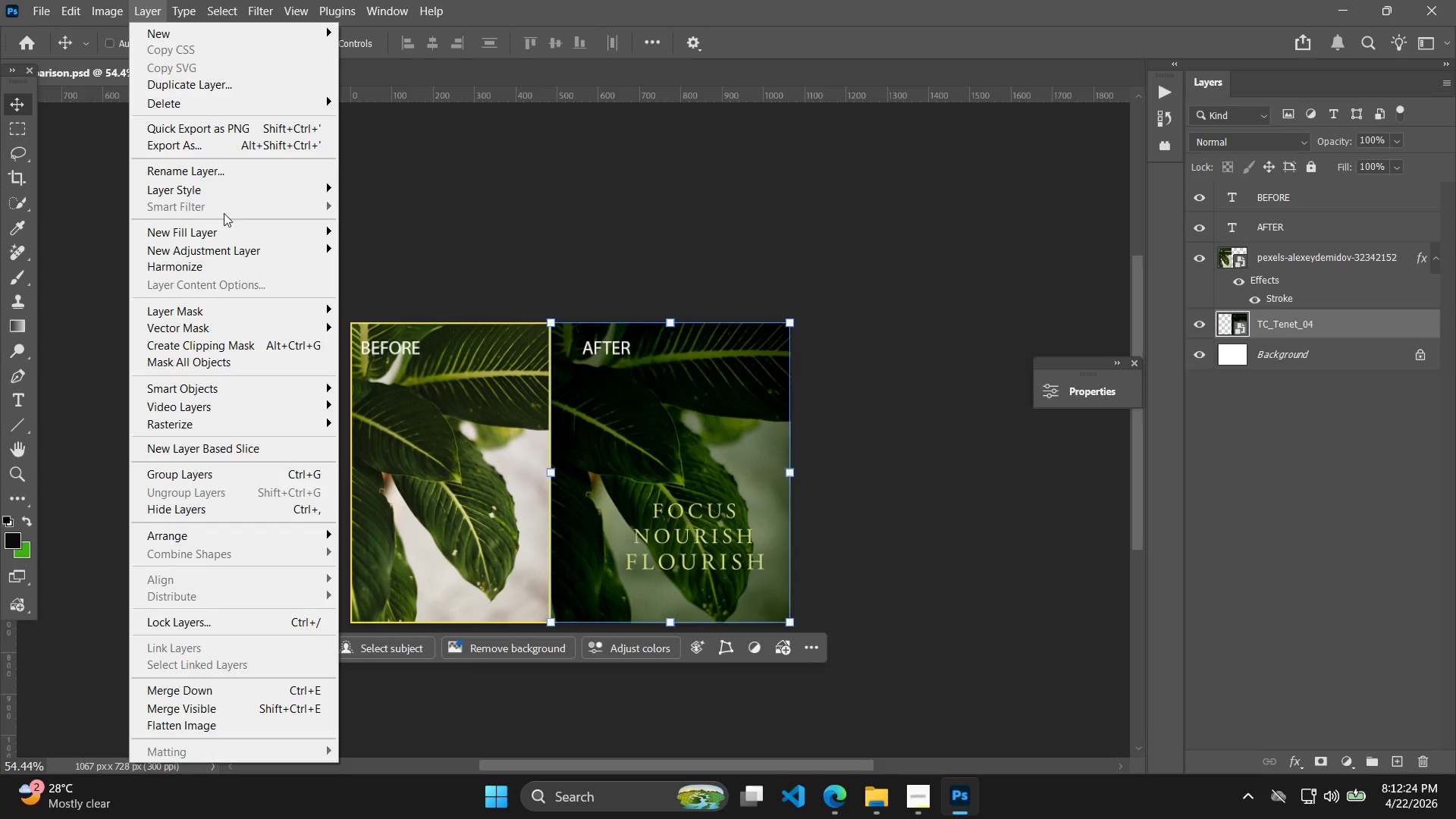 
left_click([218, 189])
 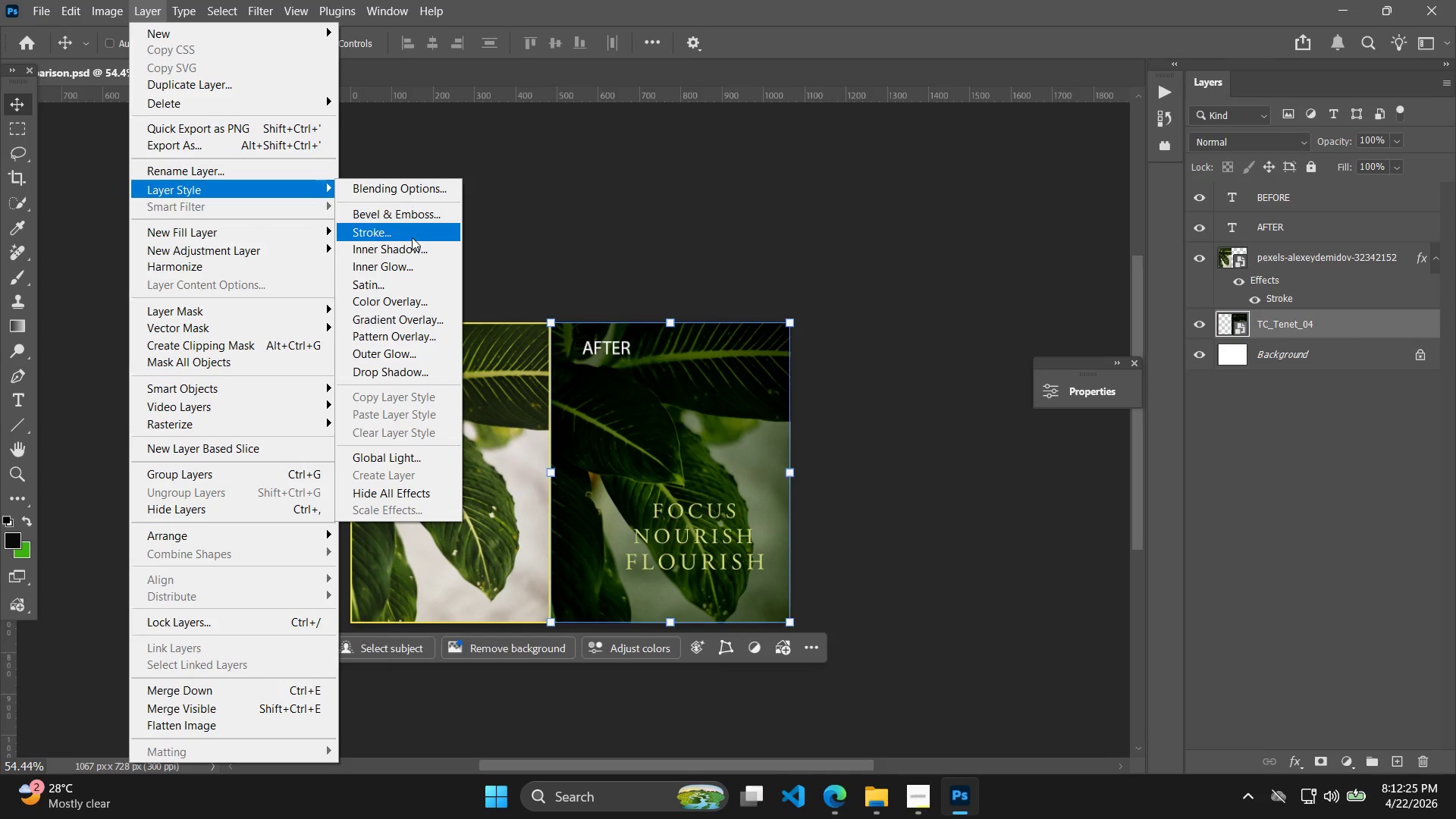 
left_click([412, 237])
 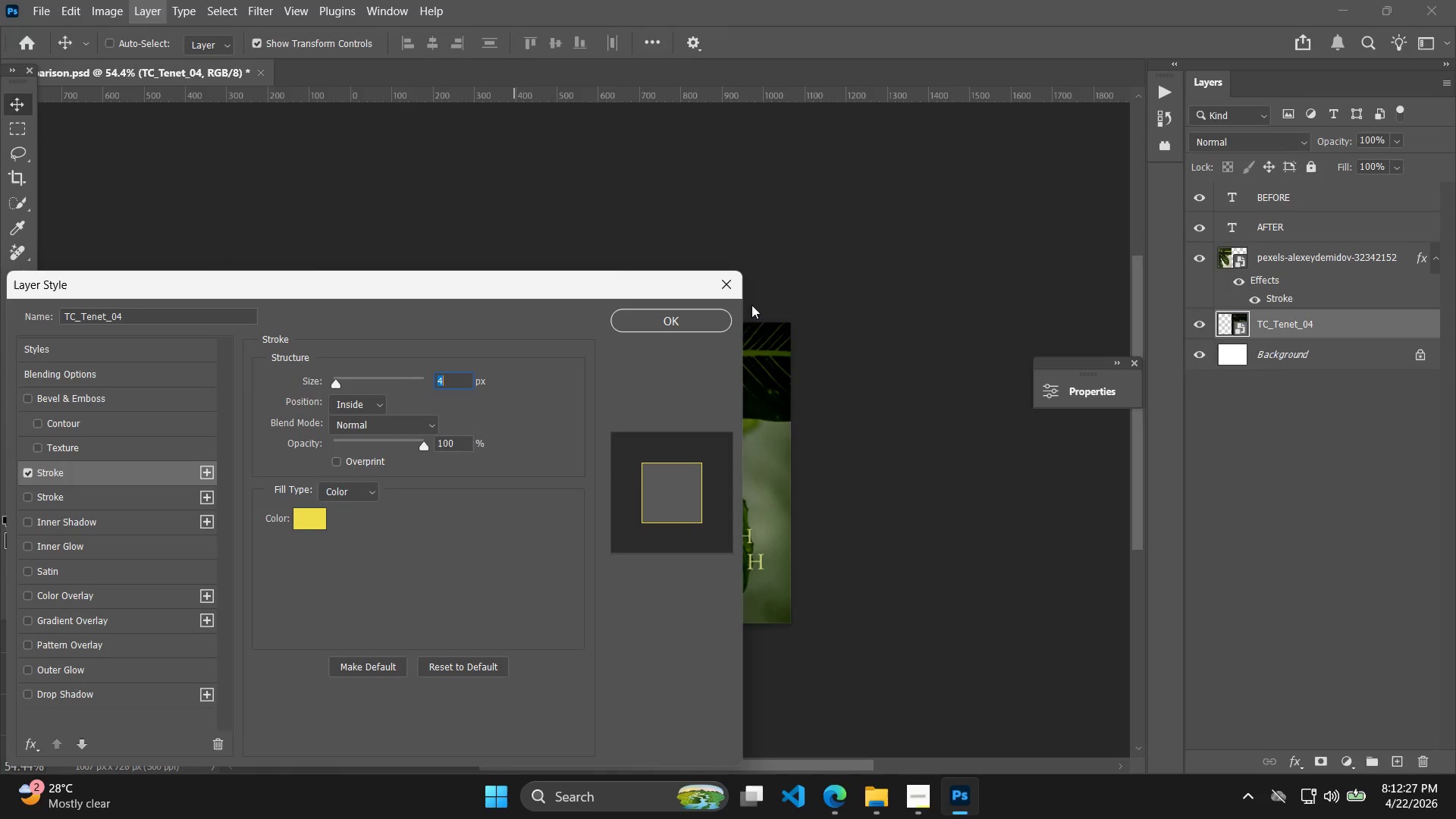 
left_click([671, 324])
 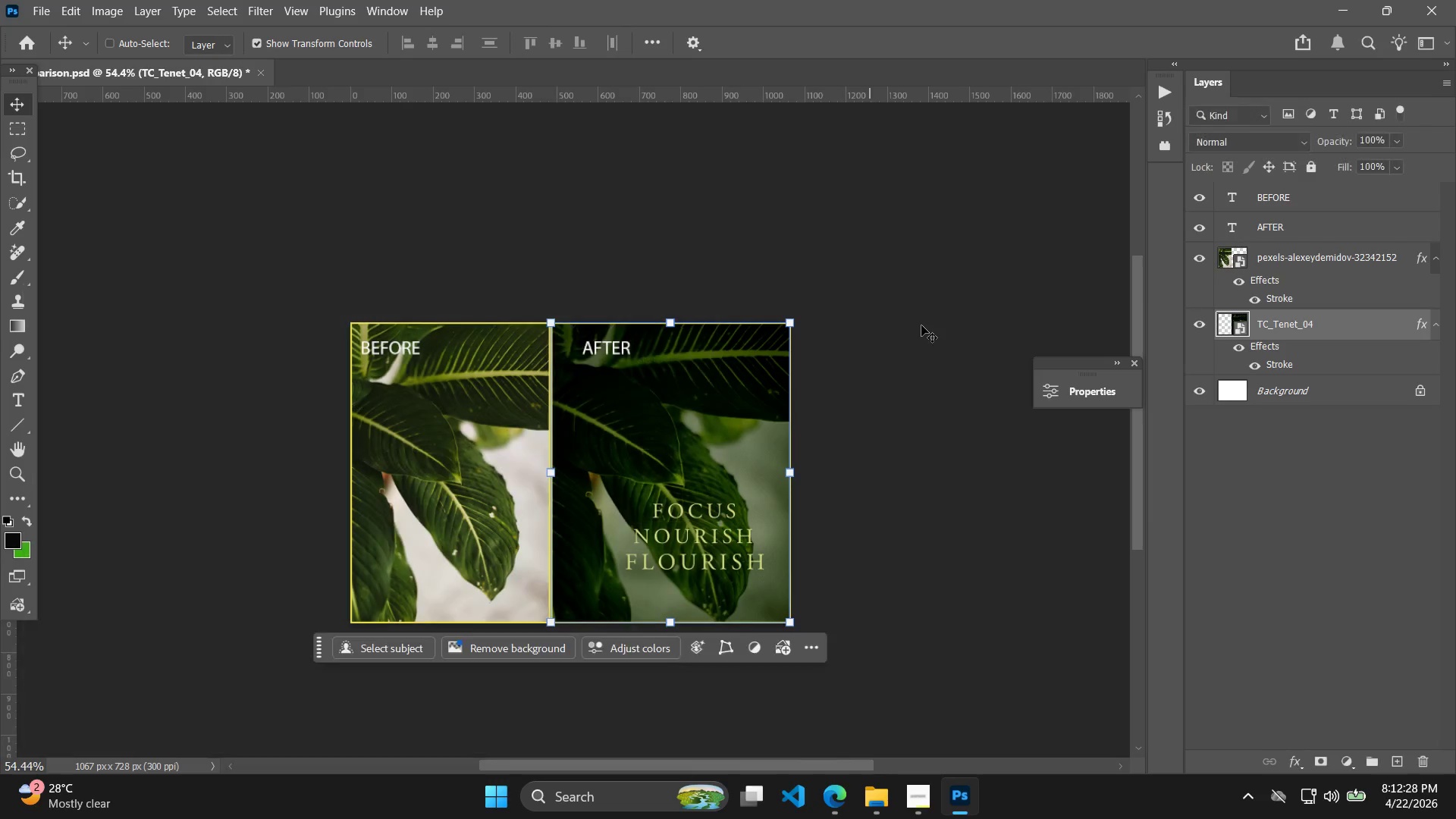 
left_click([922, 325])
 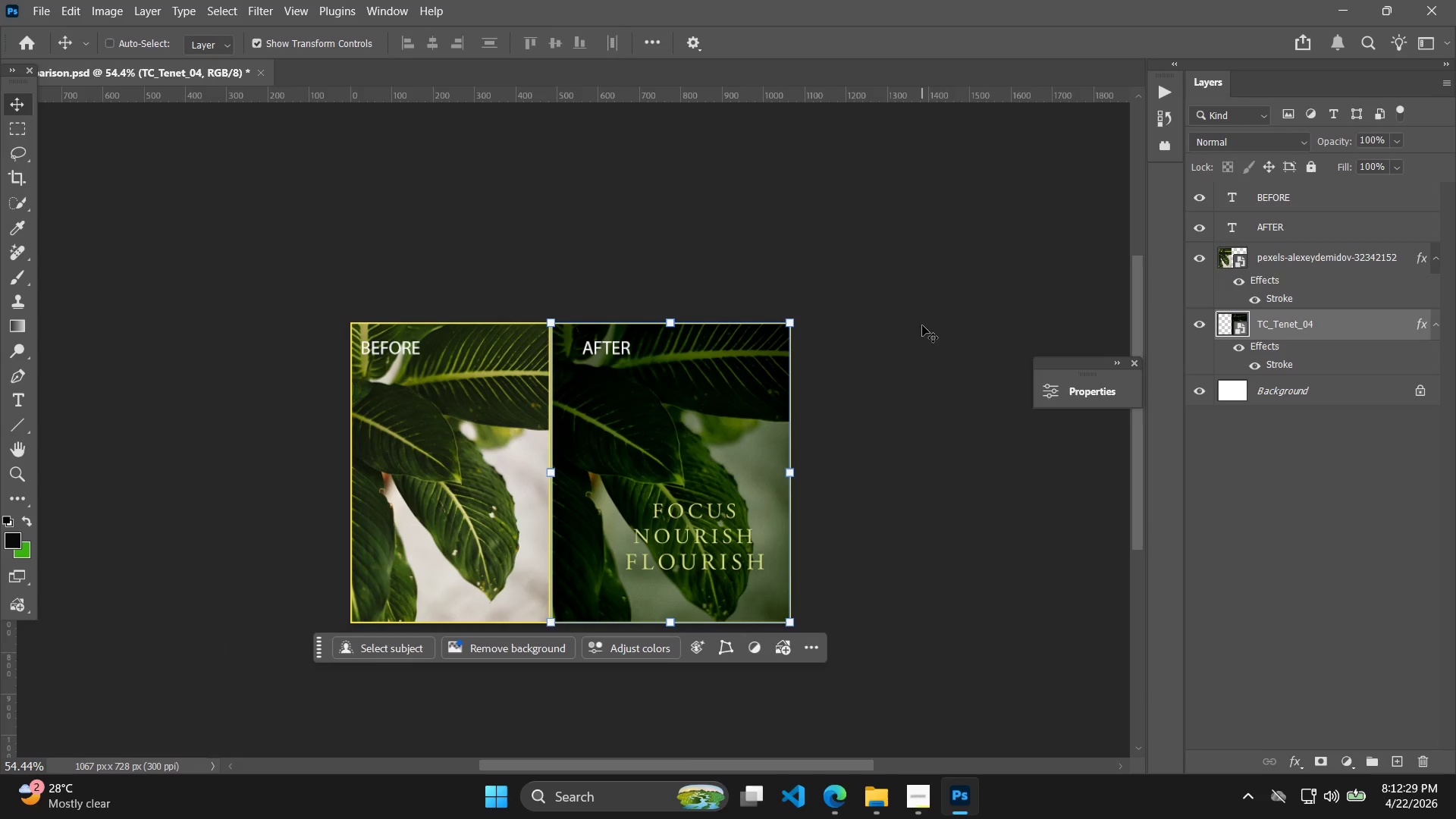 
key(Alt+Control+Shift+W)
 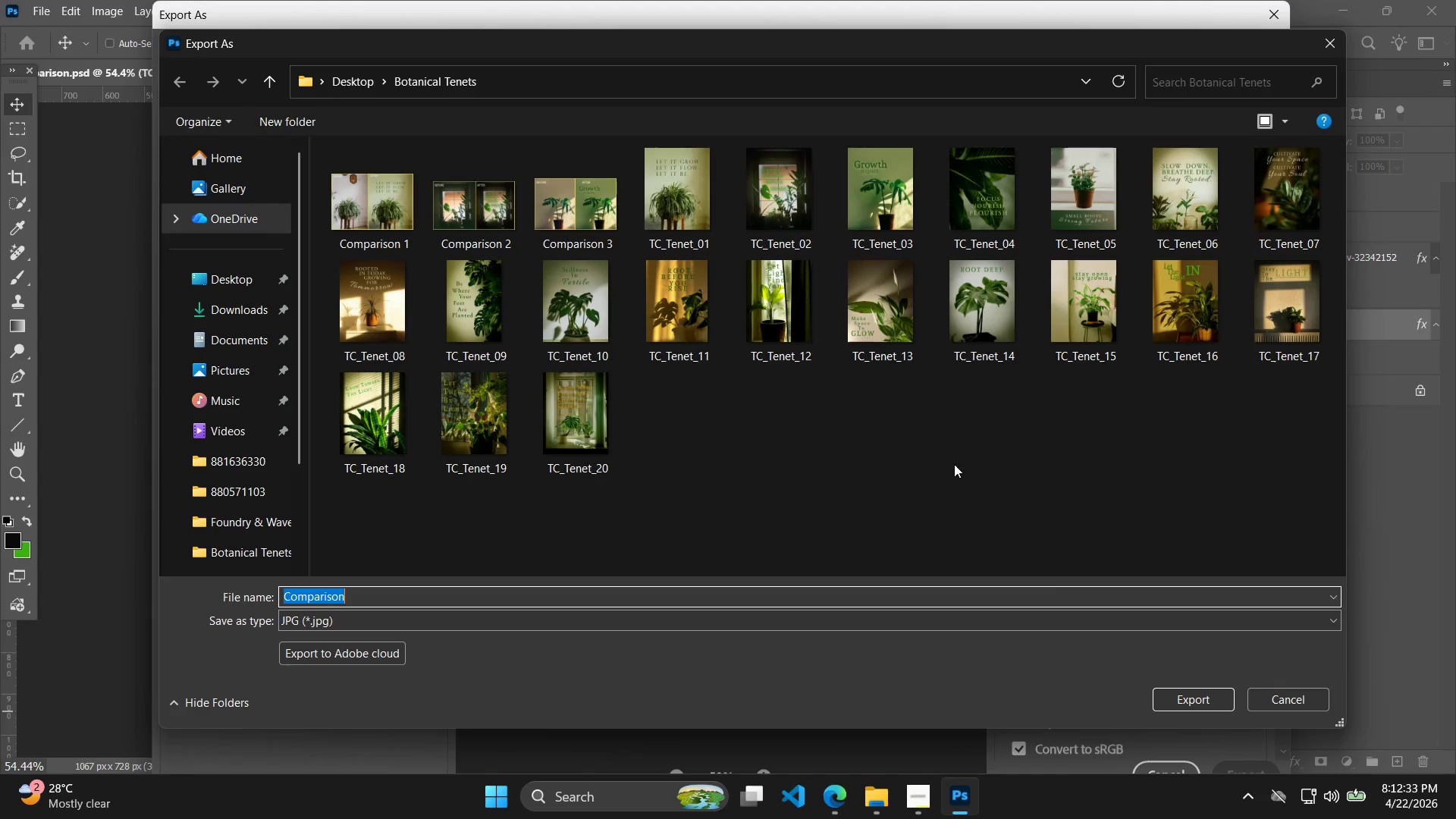 
left_click([428, 592])
 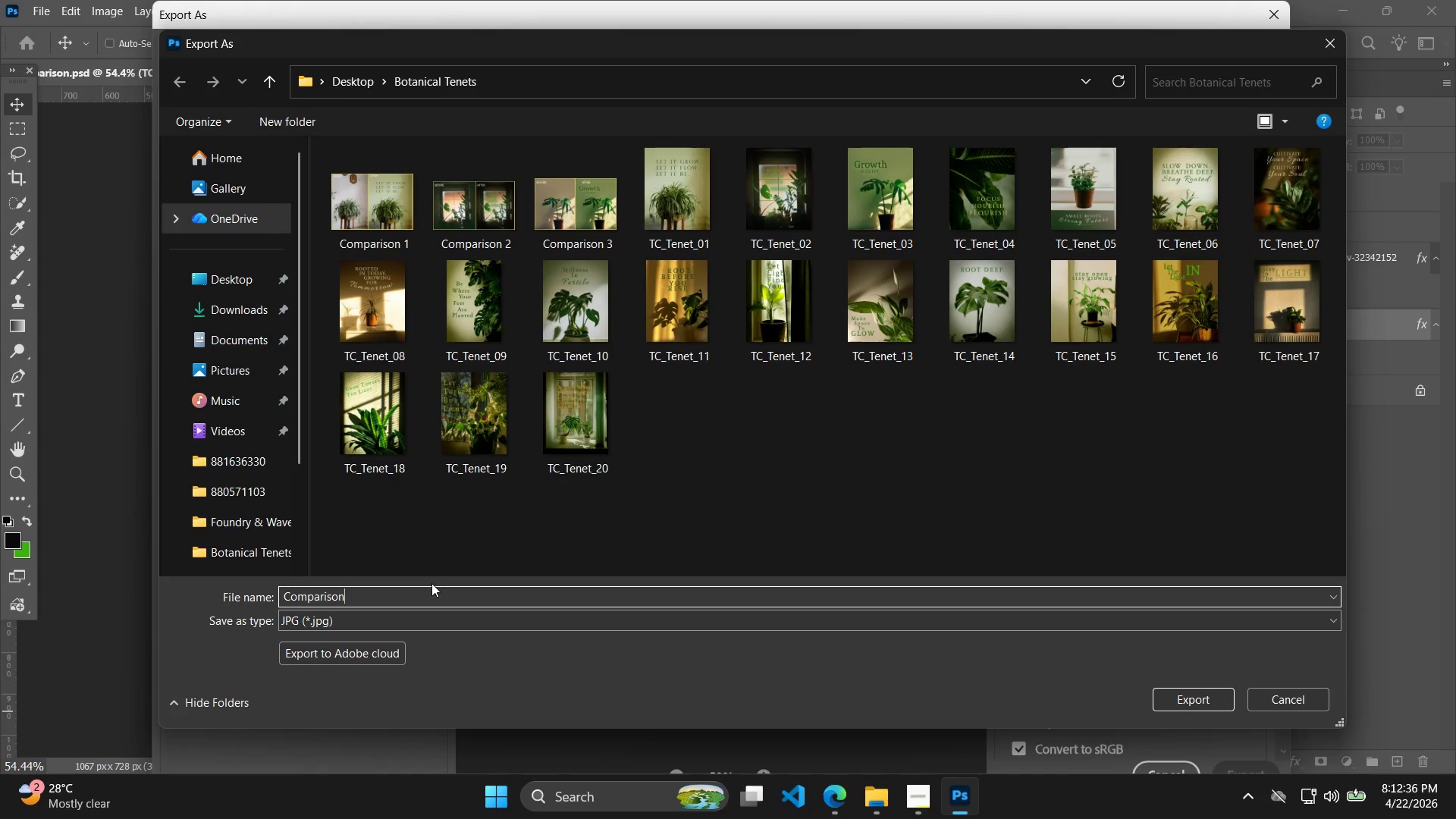 
key(Space)
 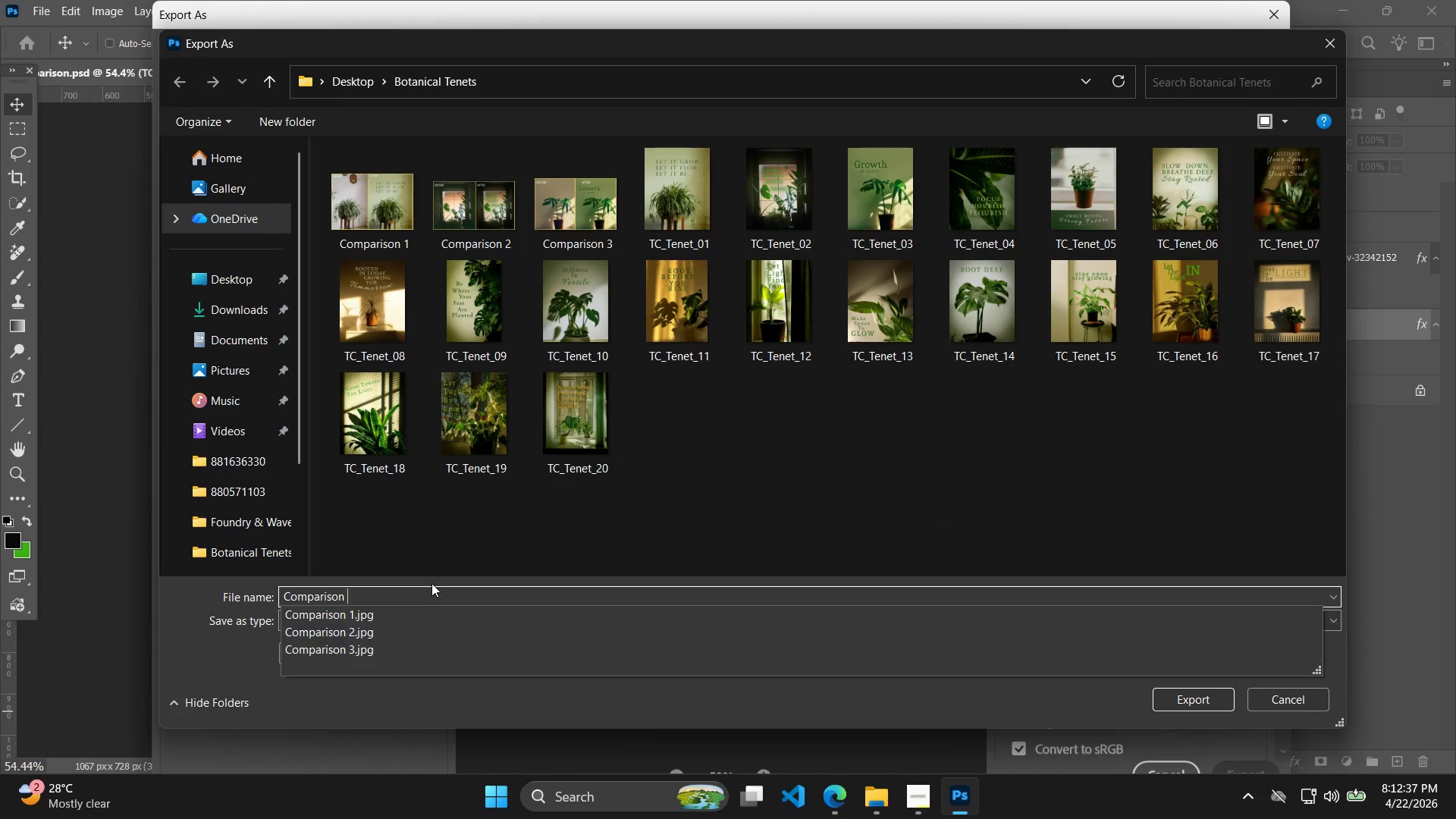 
key(4)
 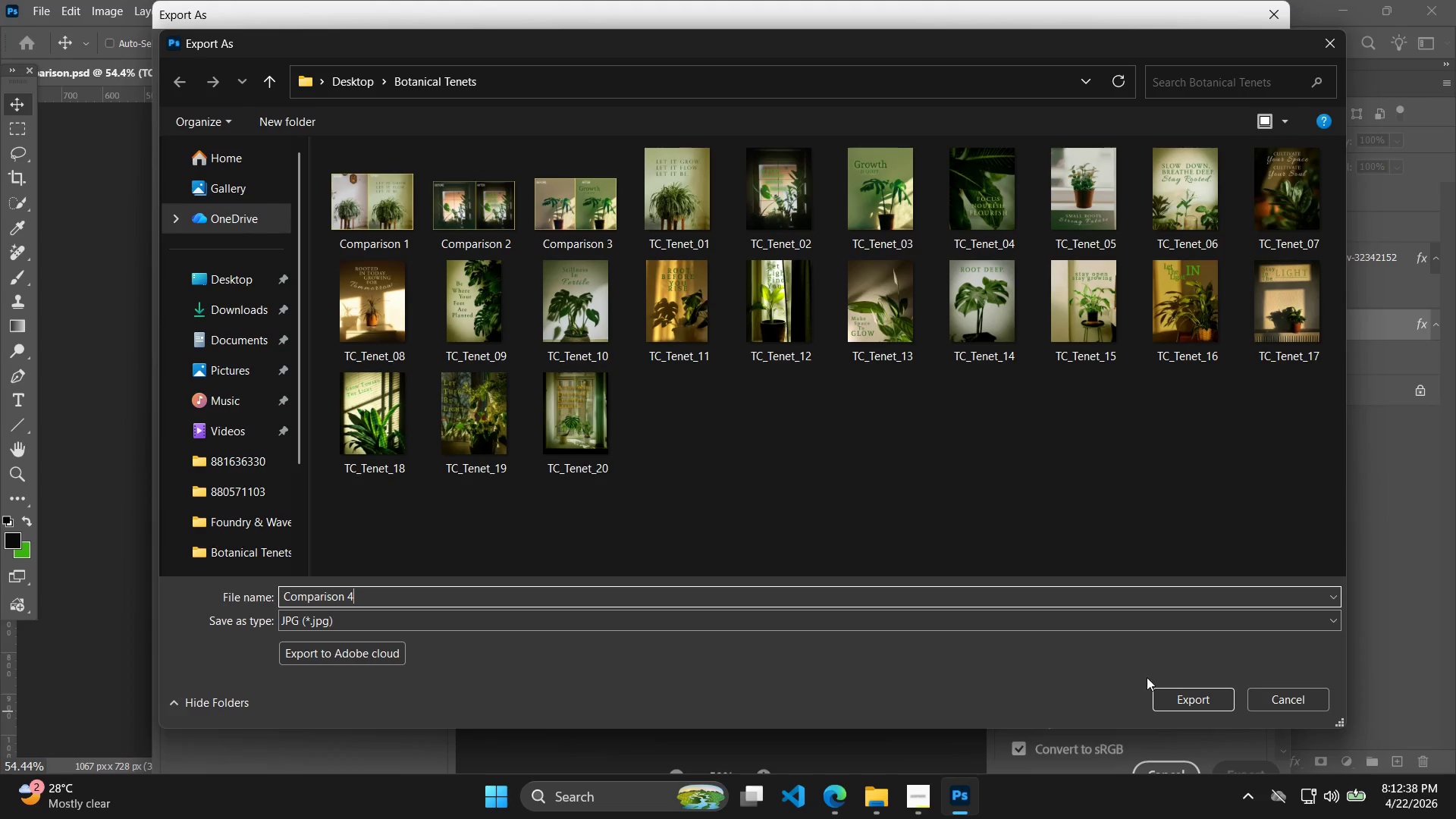 
left_click([1178, 695])
 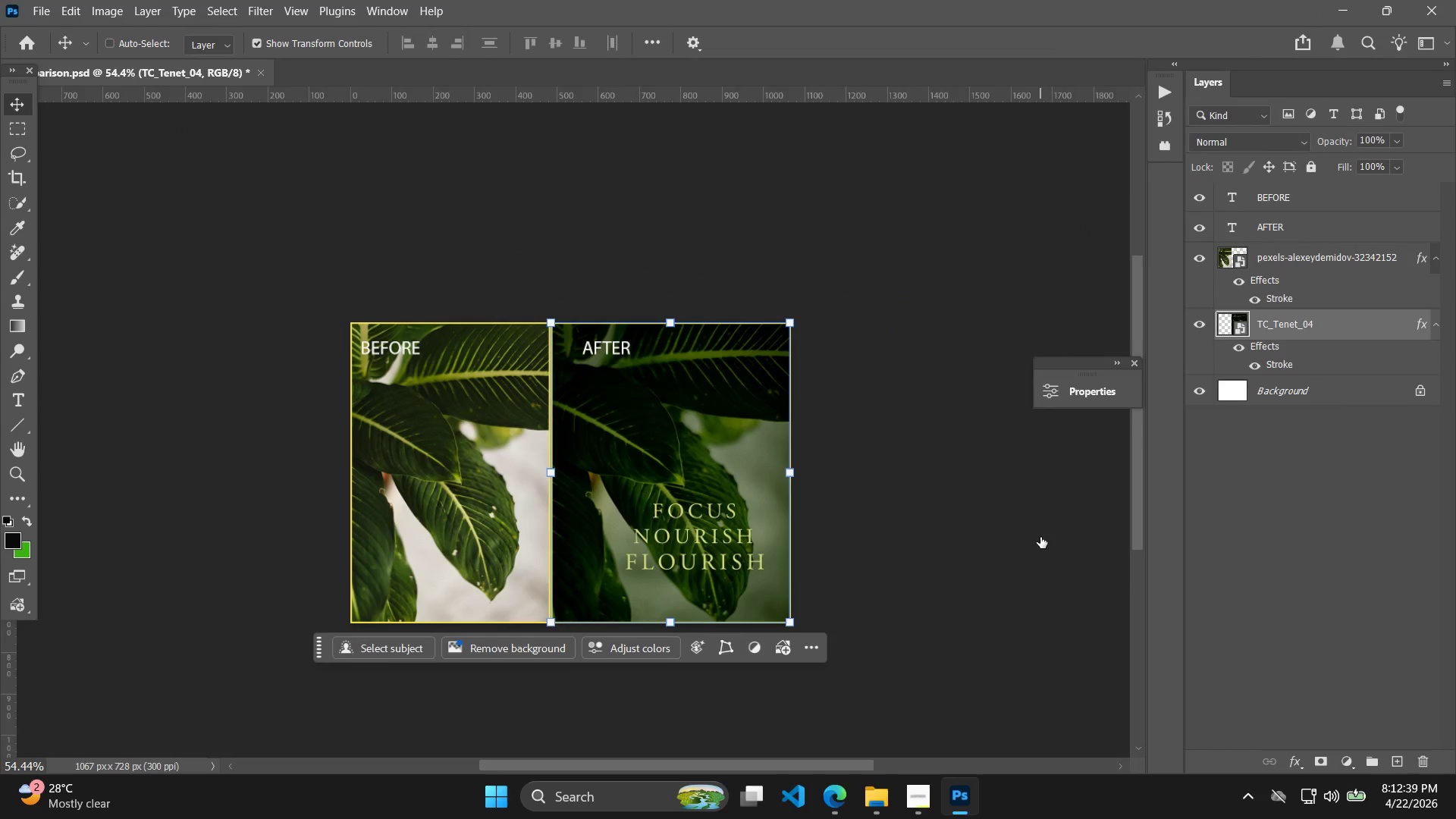 
key(Alt+AltLeft)
 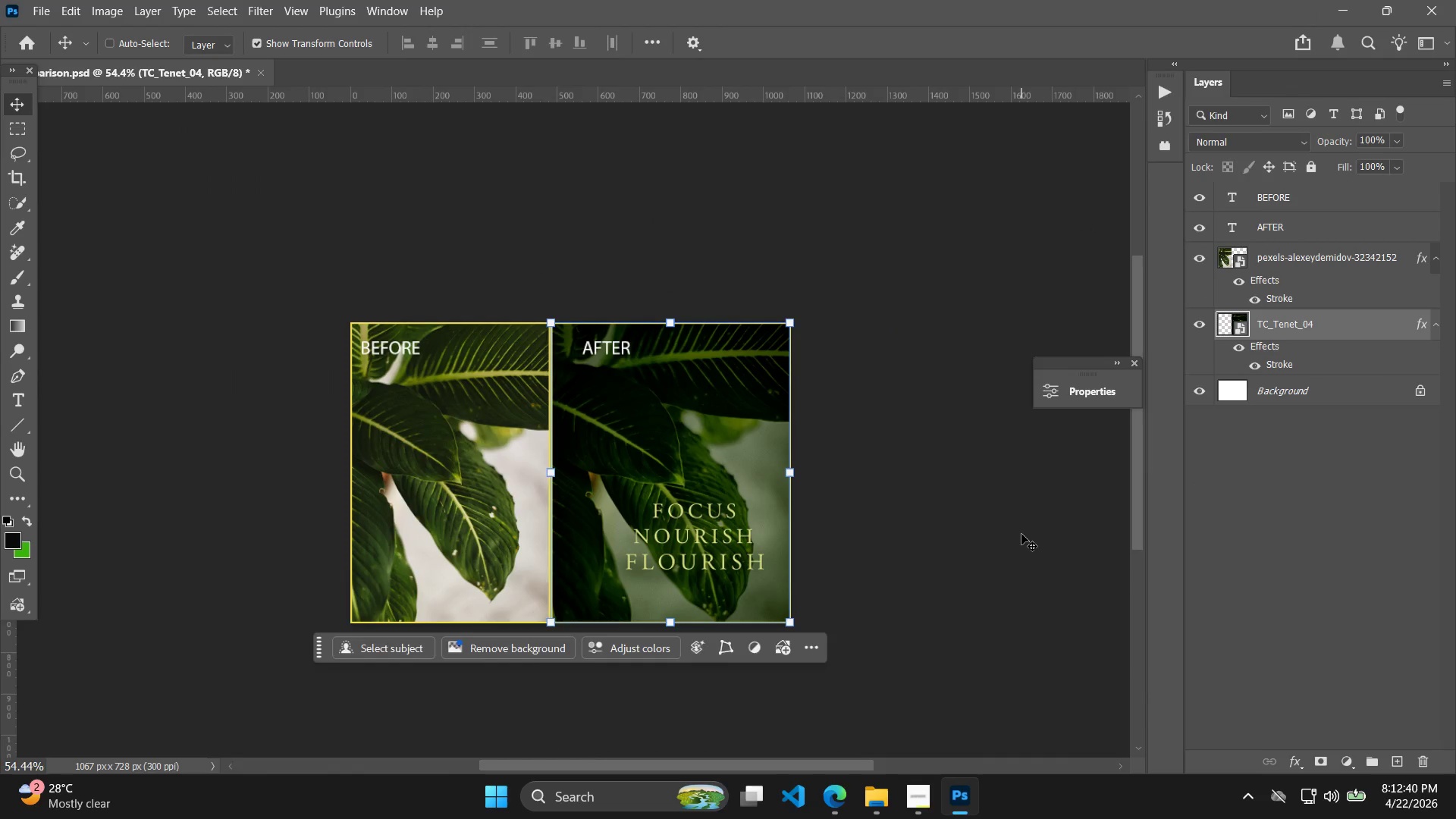 
key(Alt+Tab)
 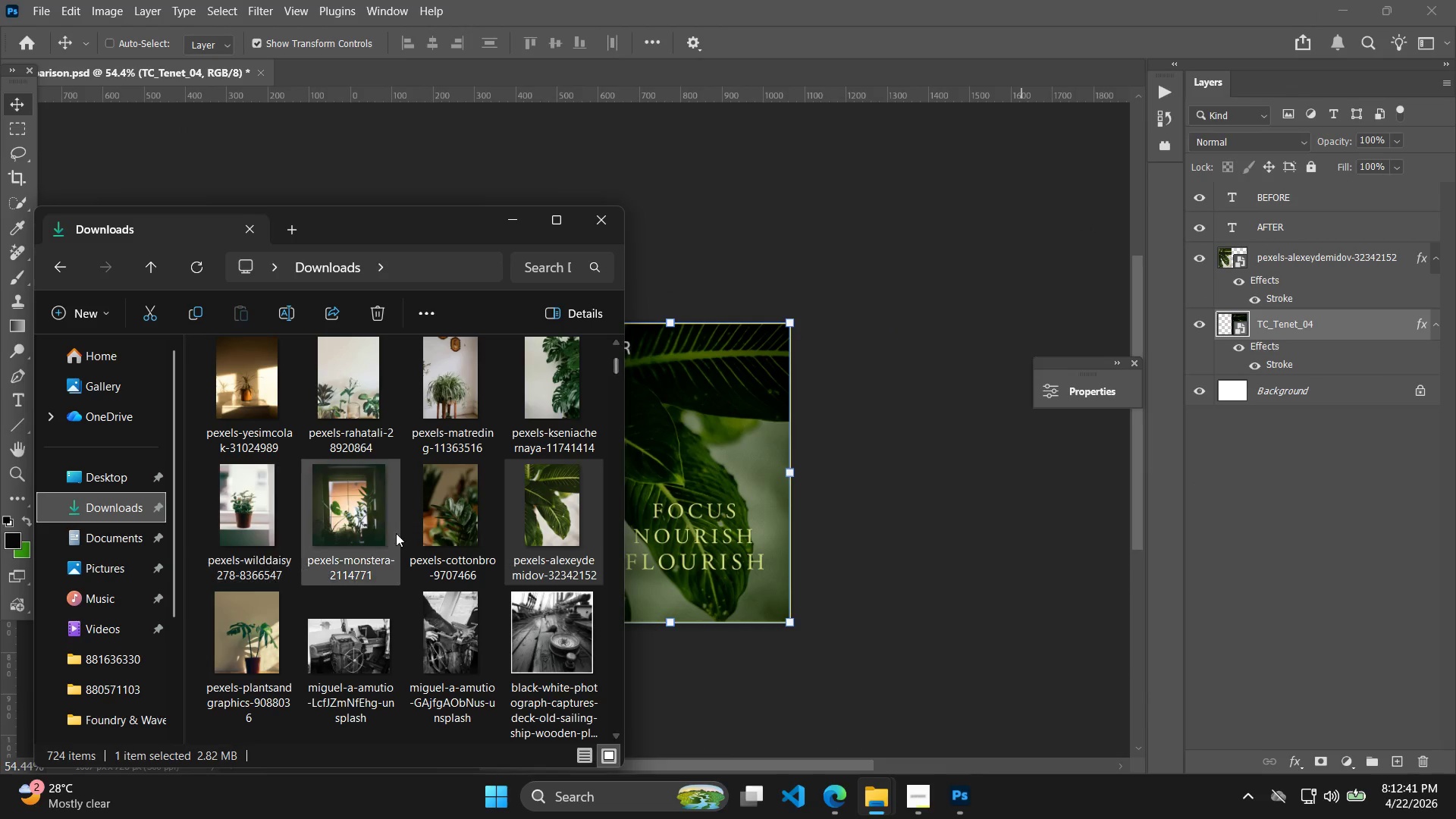 
key(Alt+Tab)
 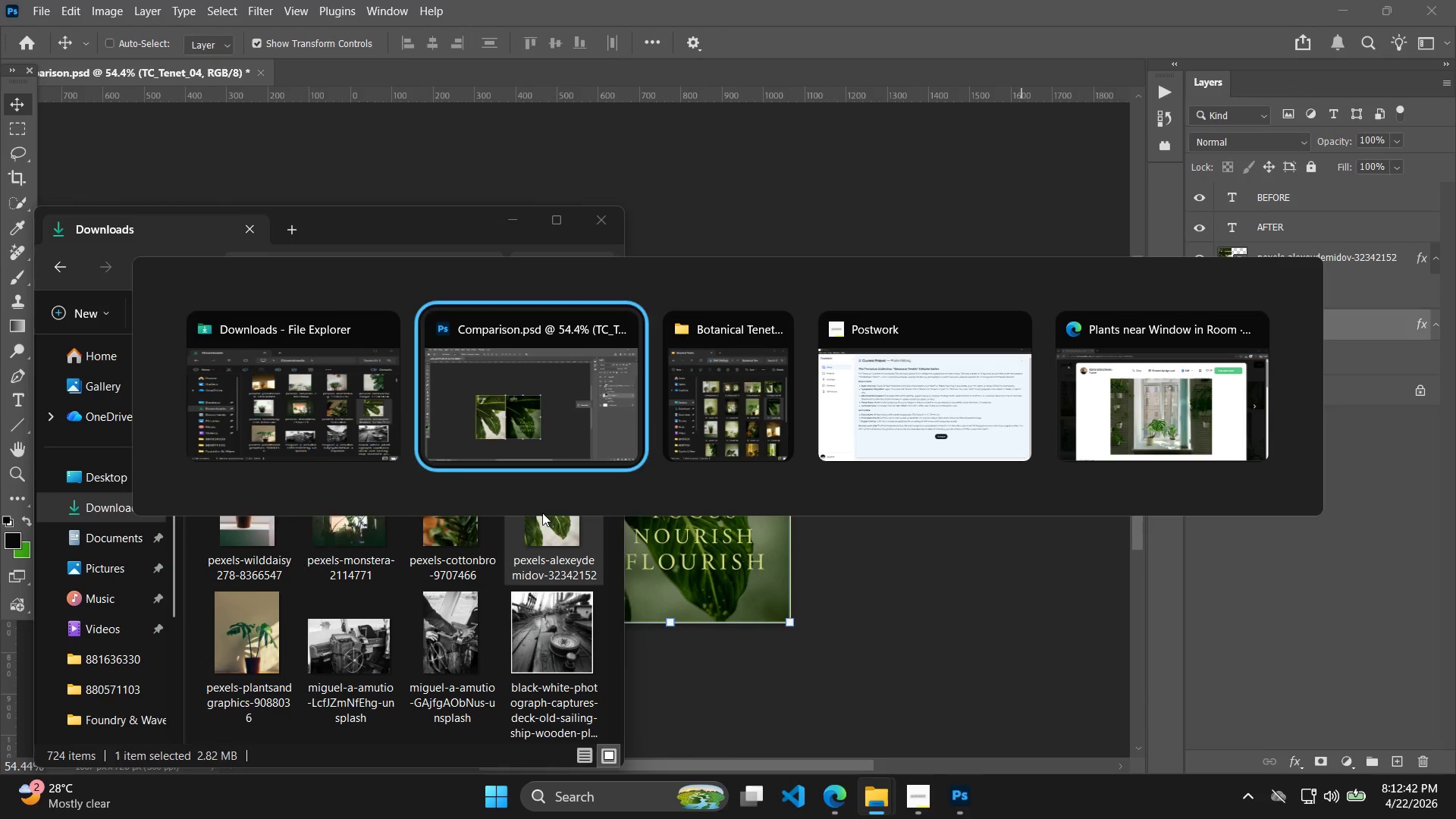 
key(Alt+Tab)
 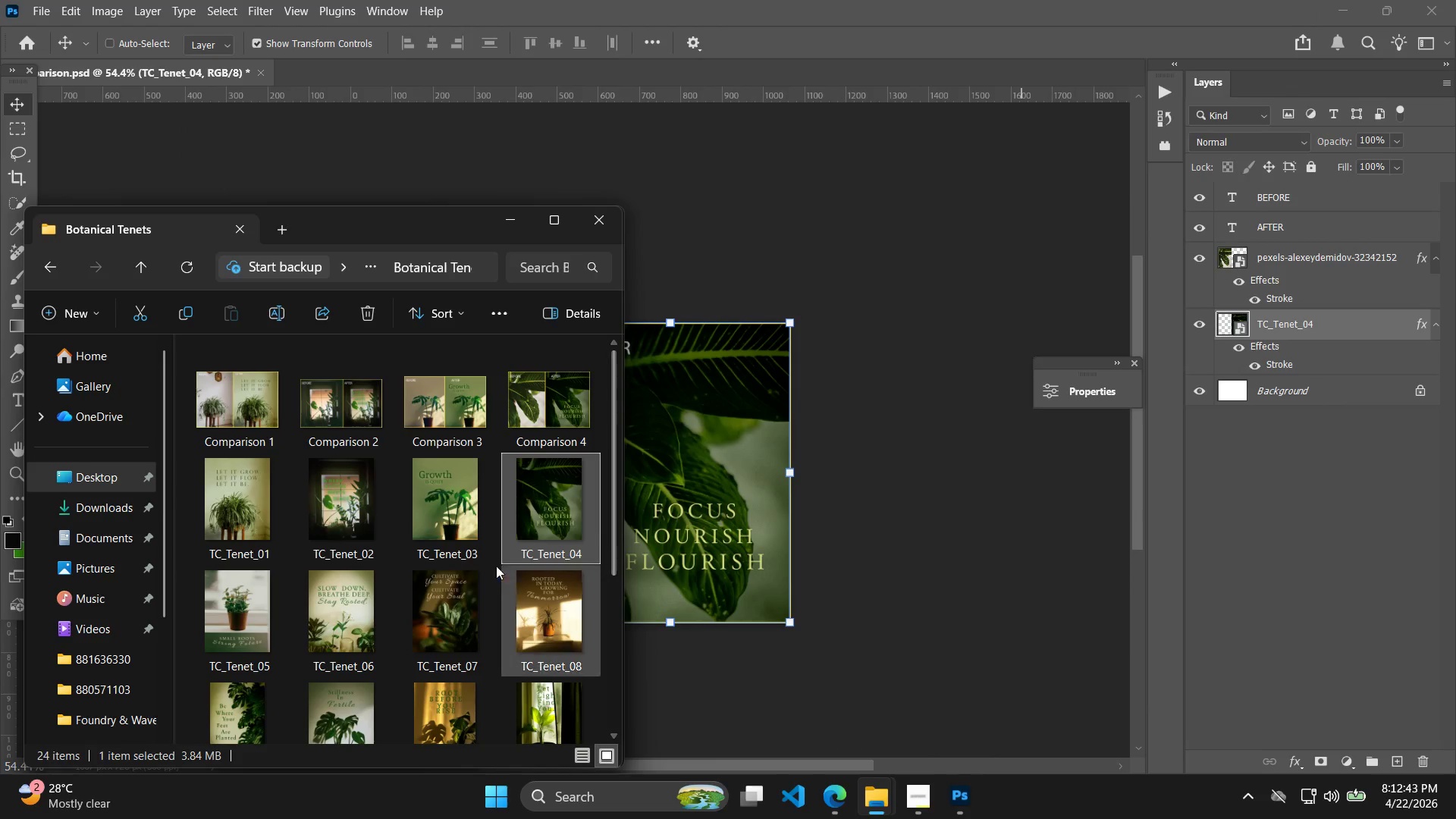 
left_click([253, 617])
 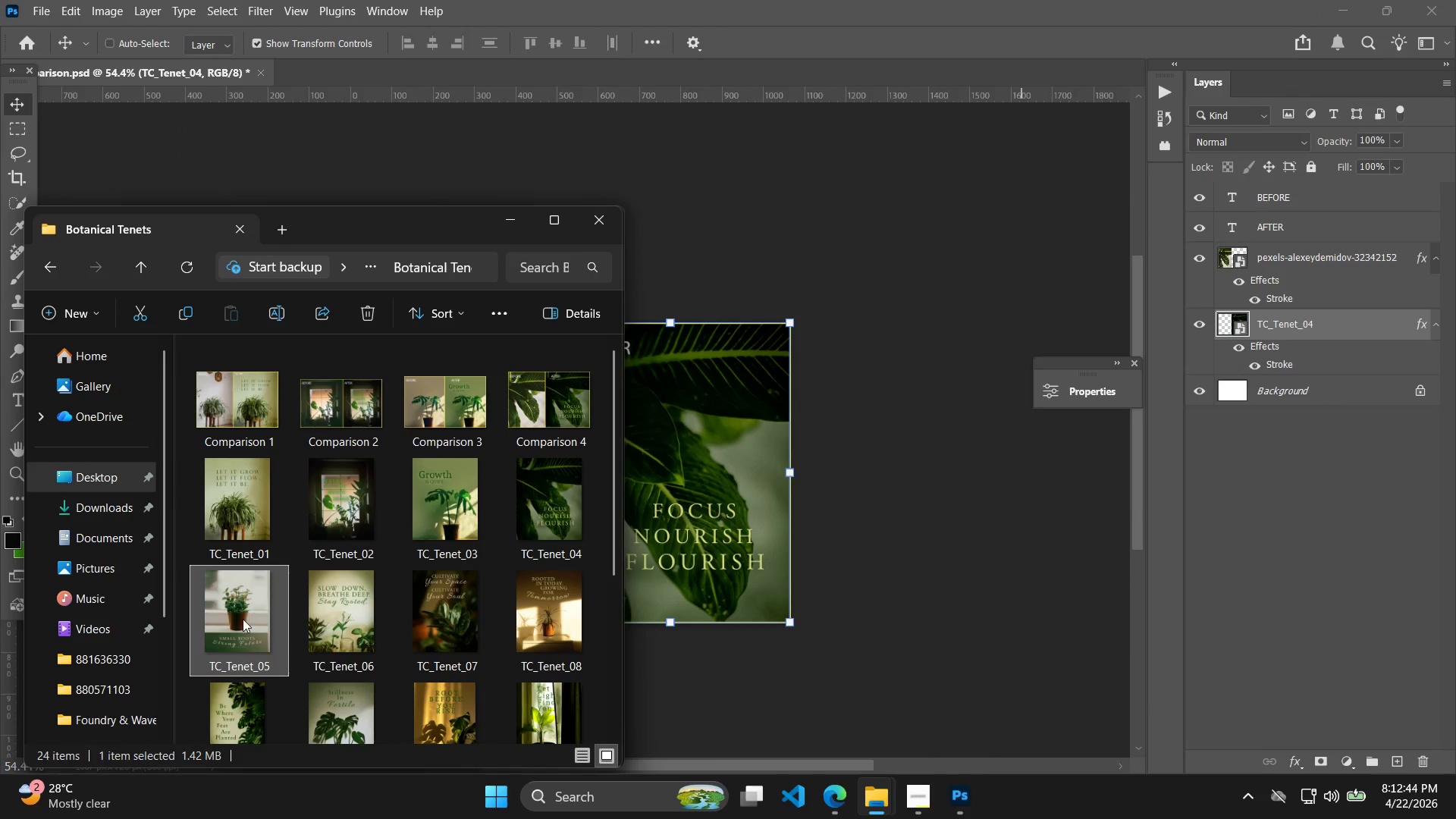 
left_click_drag(start_coordinate=[239, 620], to_coordinate=[723, 529])
 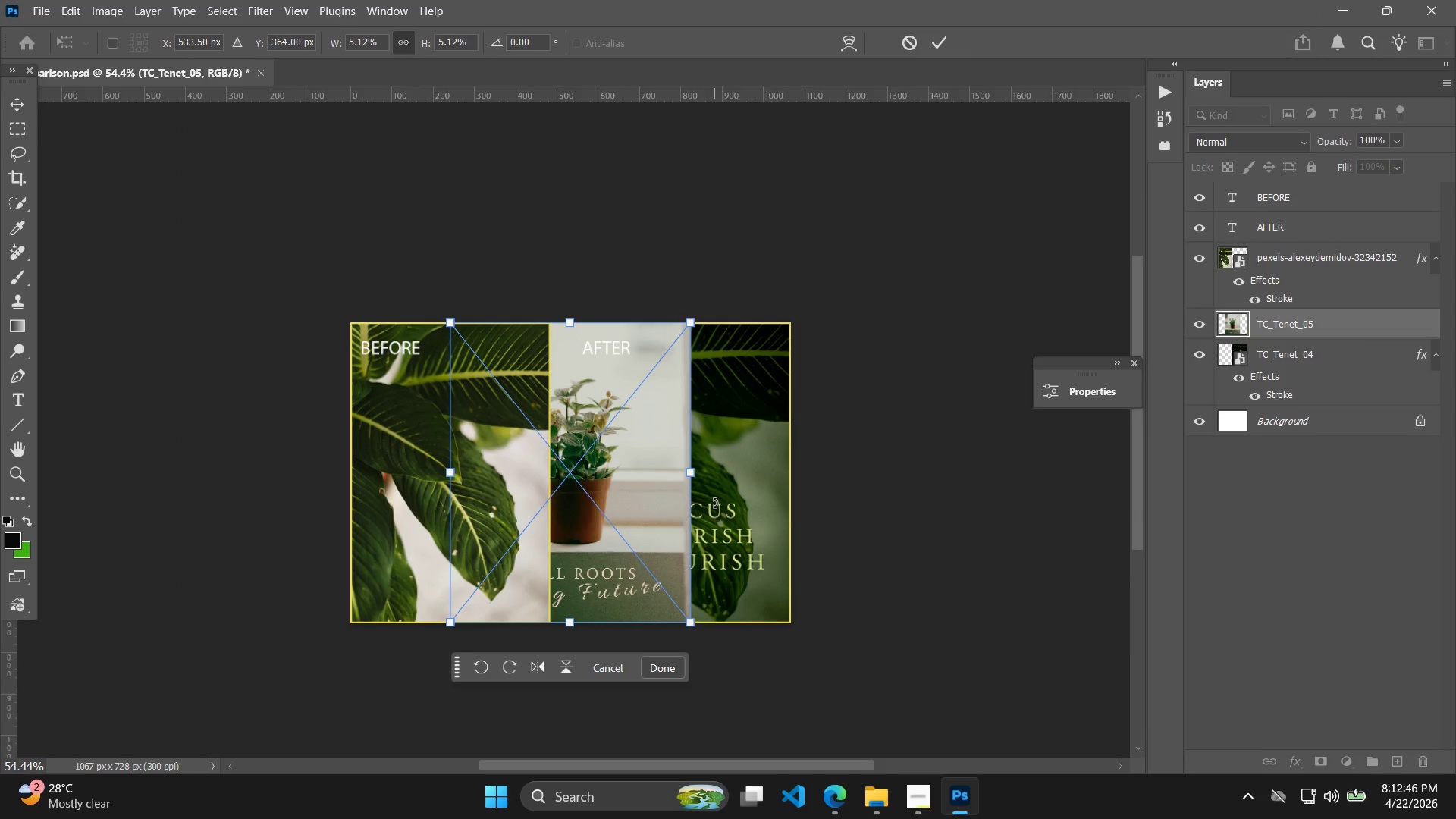 
hold_key(key=ShiftLeft, duration=1.66)
left_click_drag(start_coordinate=[588, 495], to_coordinate=[694, 500])
 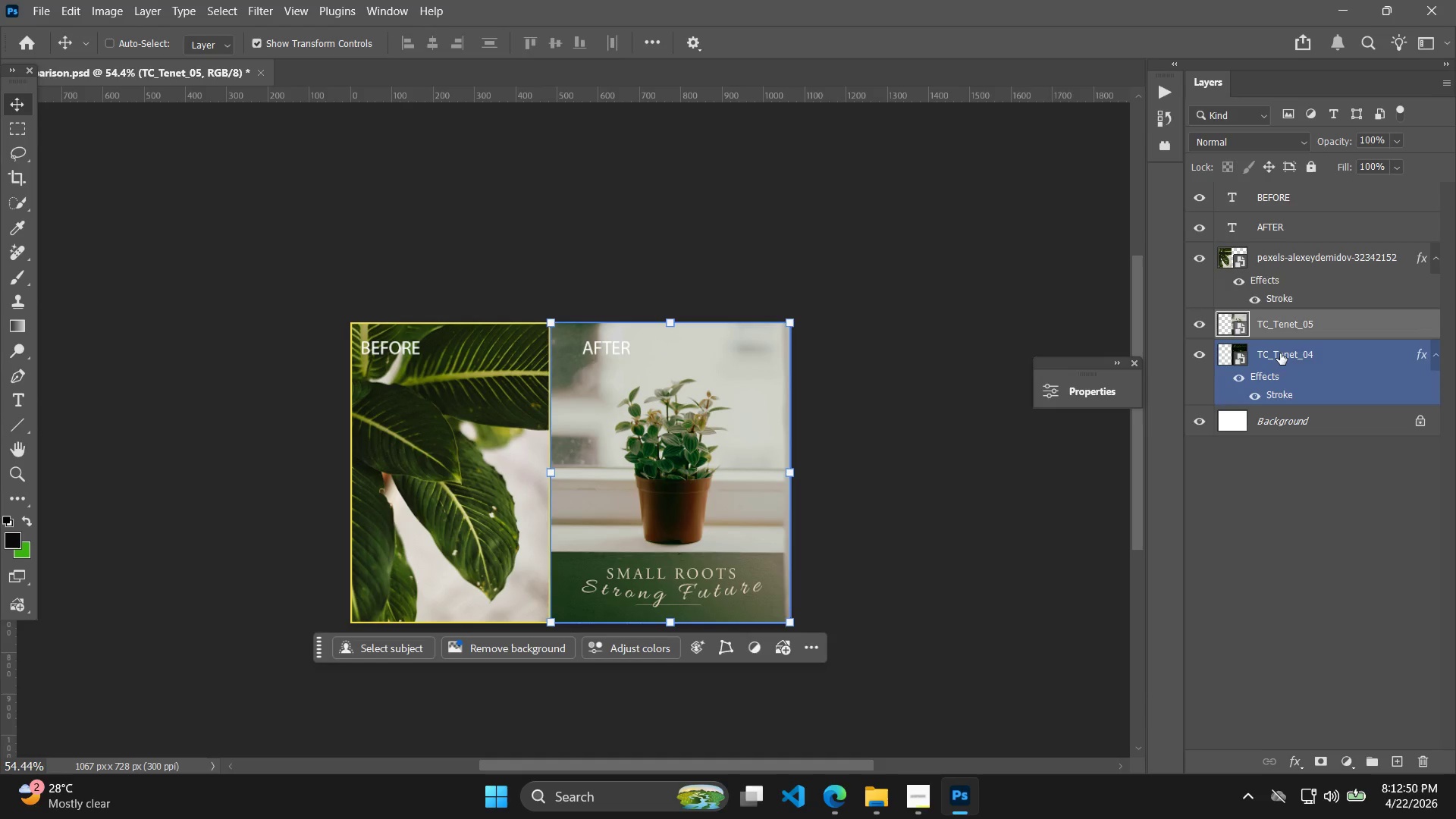 
left_click([164, 14])
 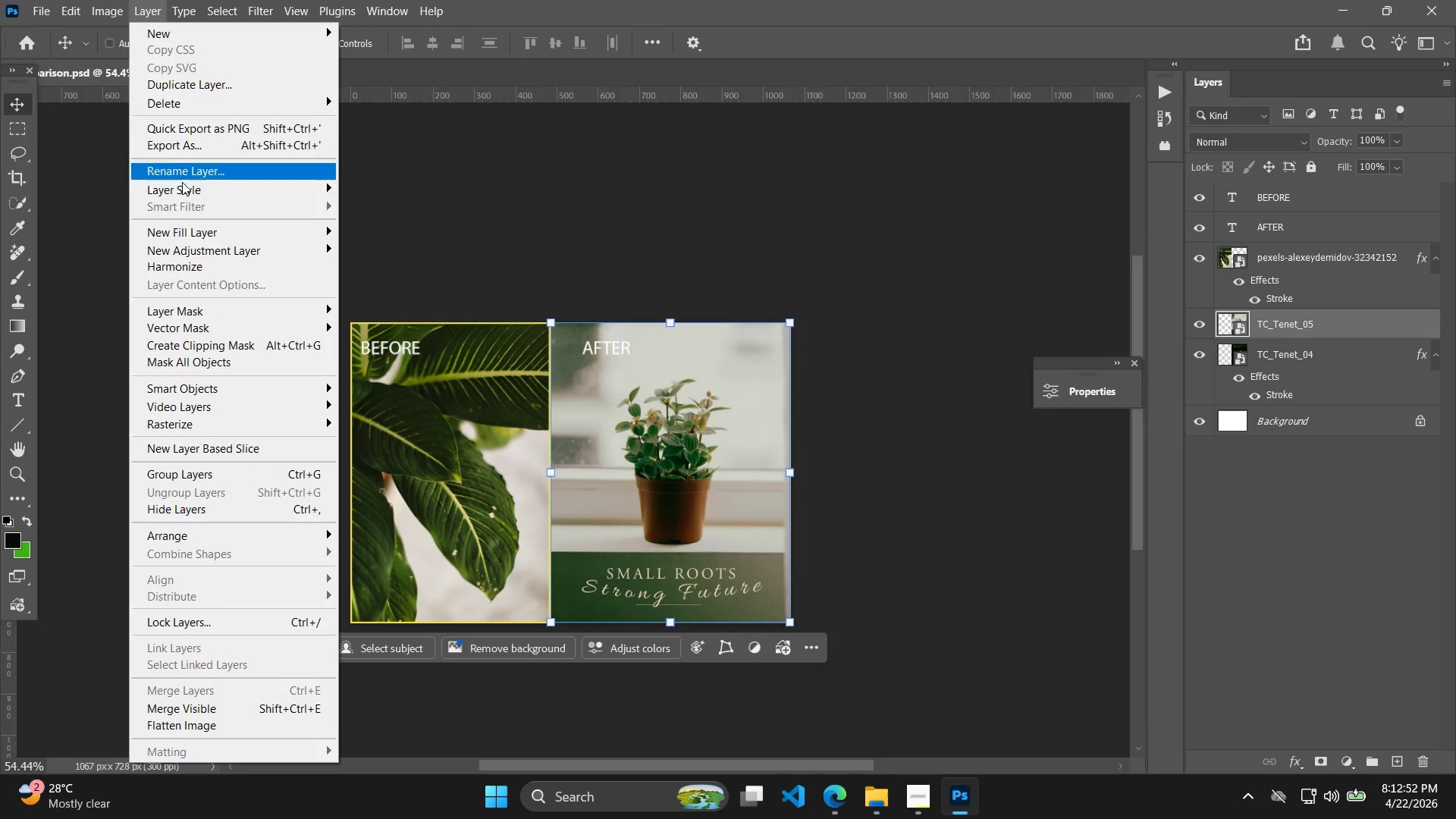 
left_click([182, 184])
 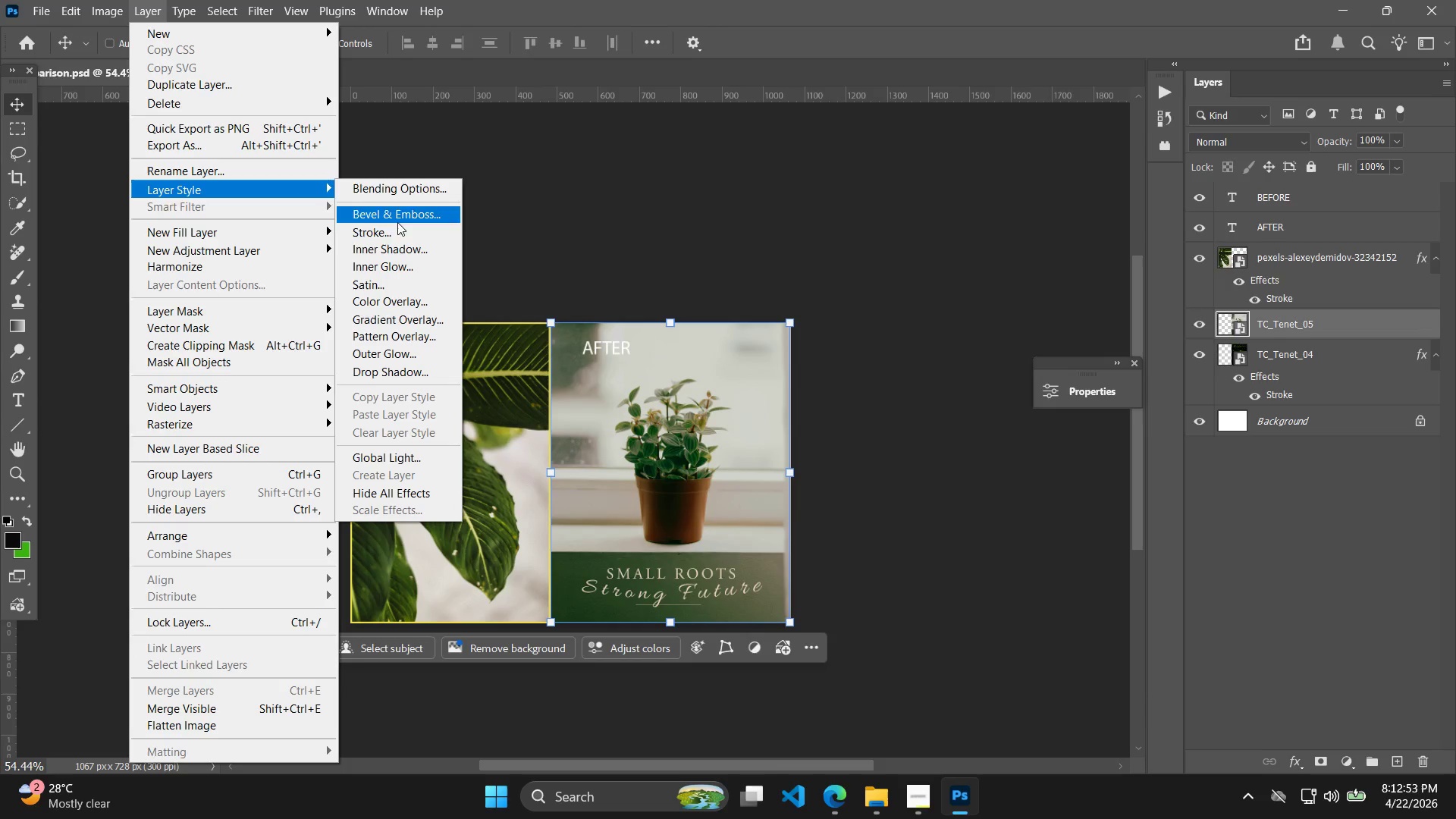 
left_click([384, 233])
 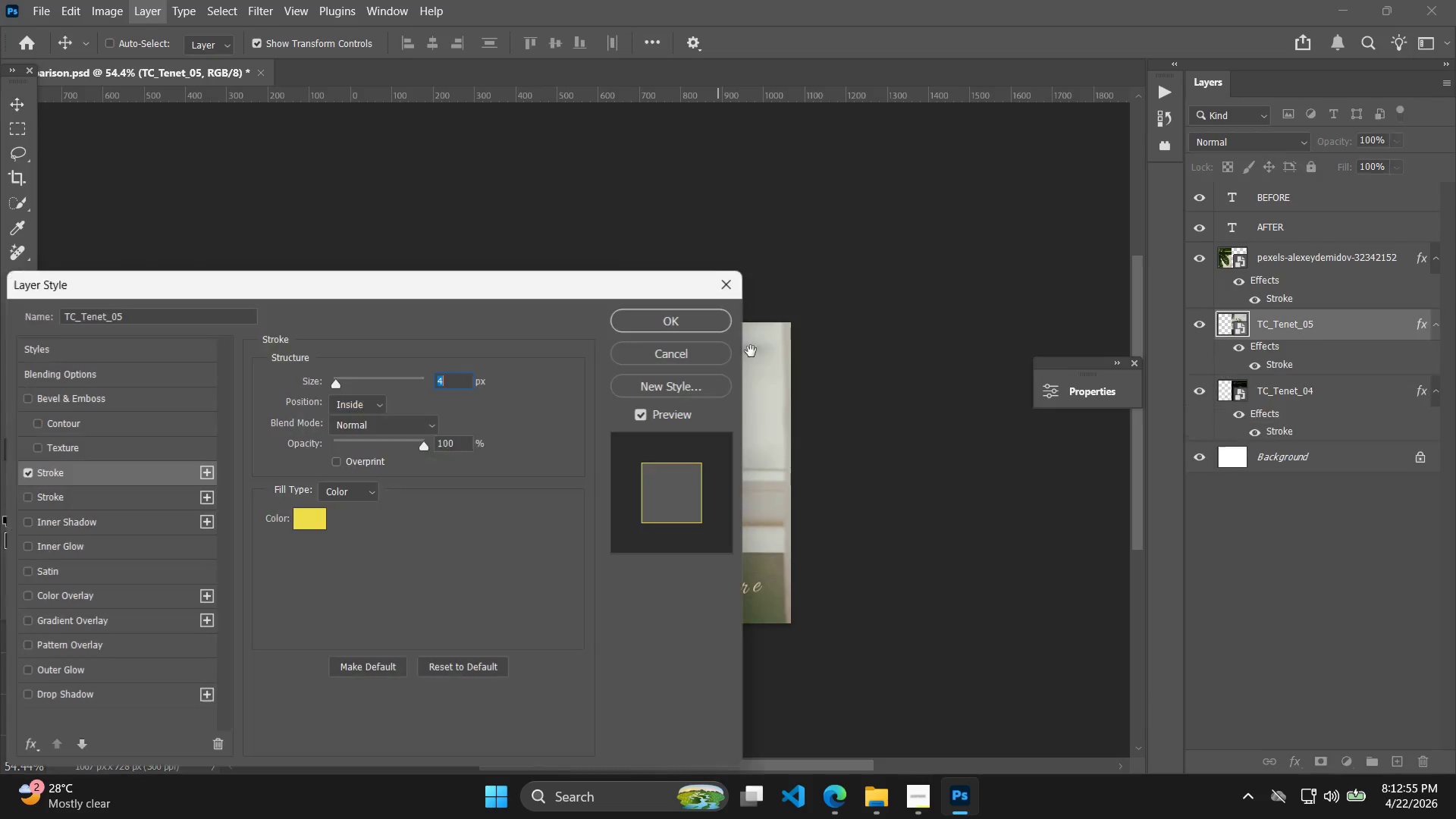 
left_click([692, 324])
 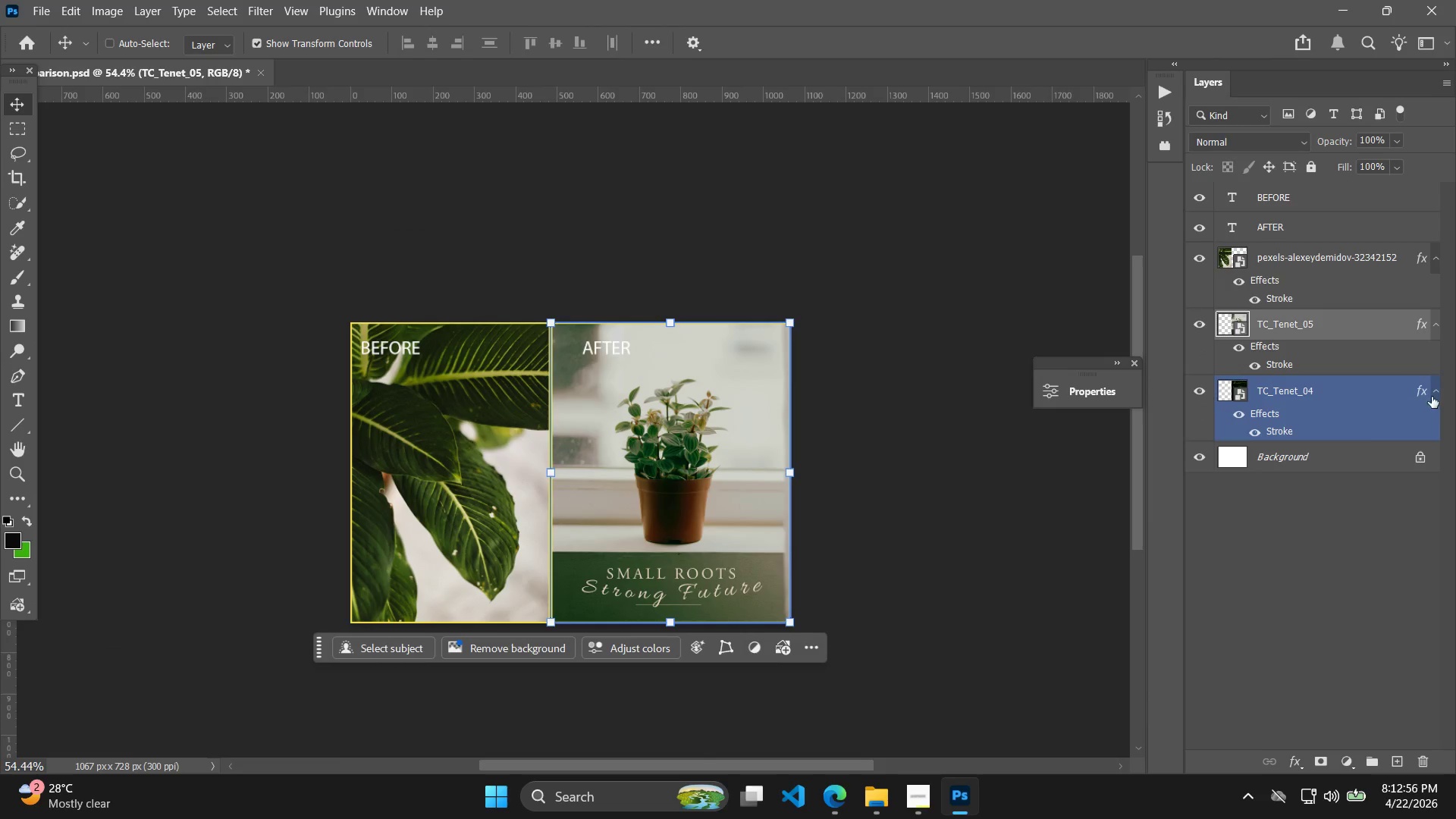 
left_click([1374, 399])
 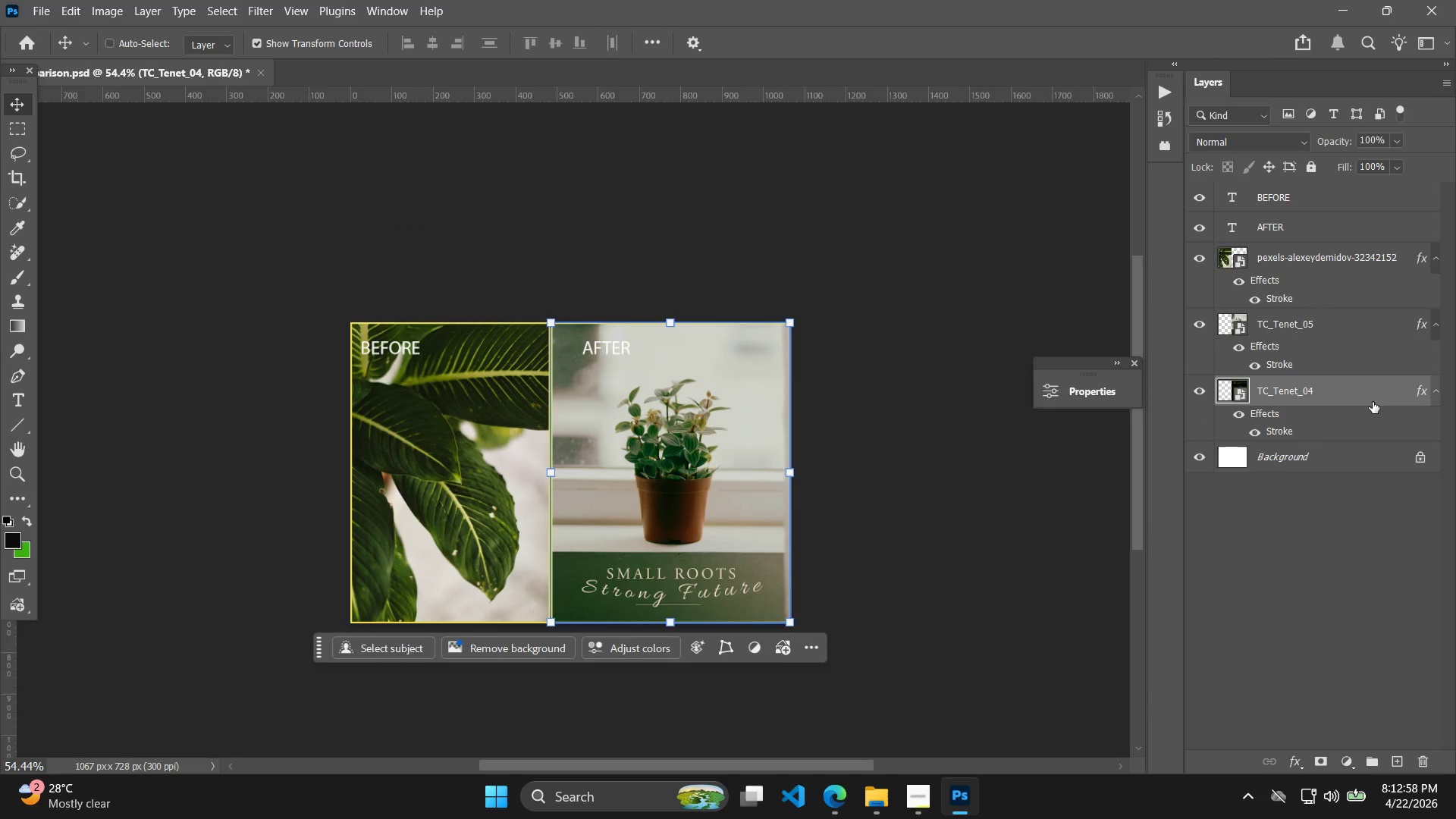 
key(Delete)
 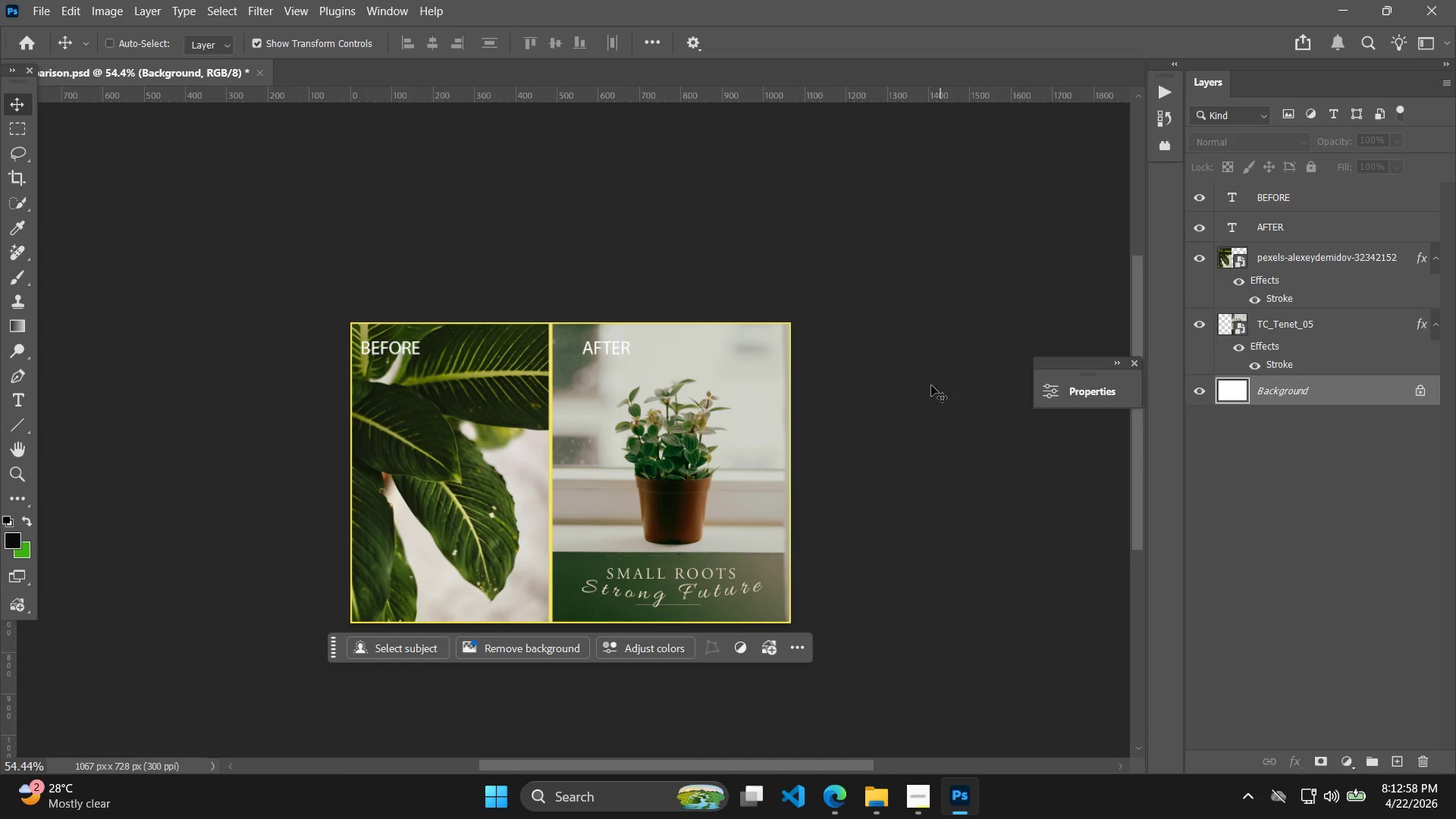 
key(Alt+AltLeft)
 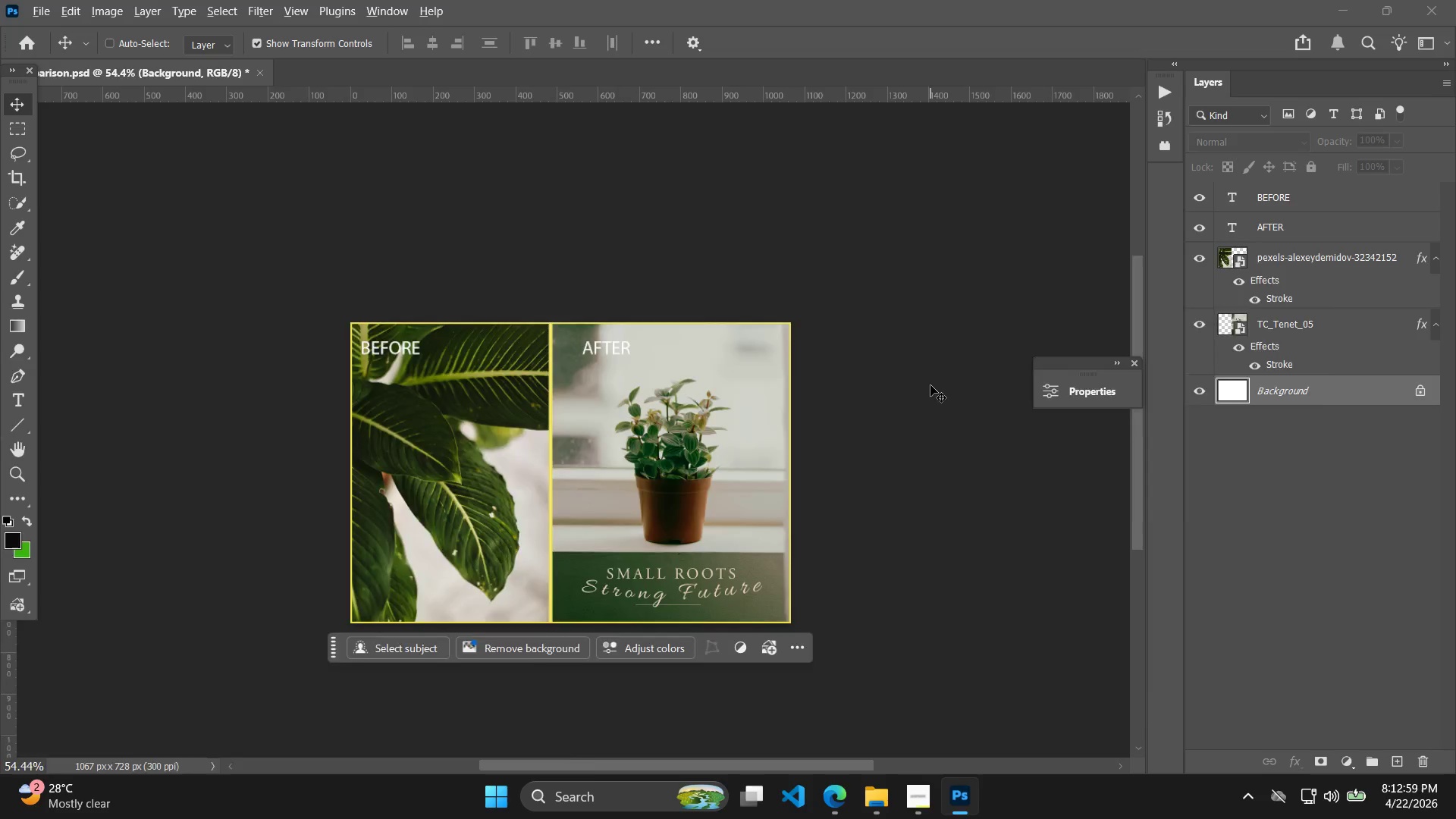 
key(Alt+Tab)
 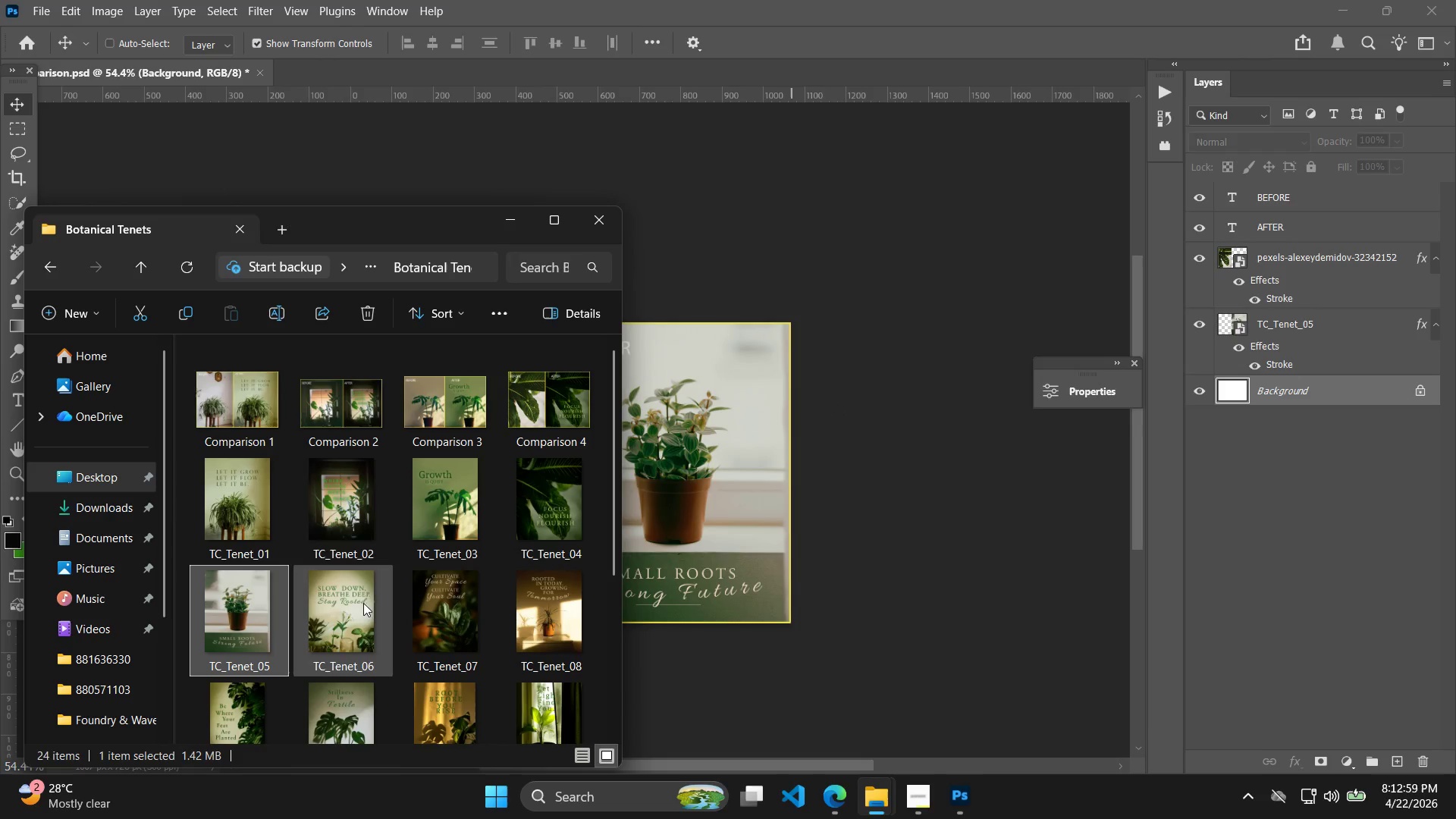 
key(Alt+Tab)
 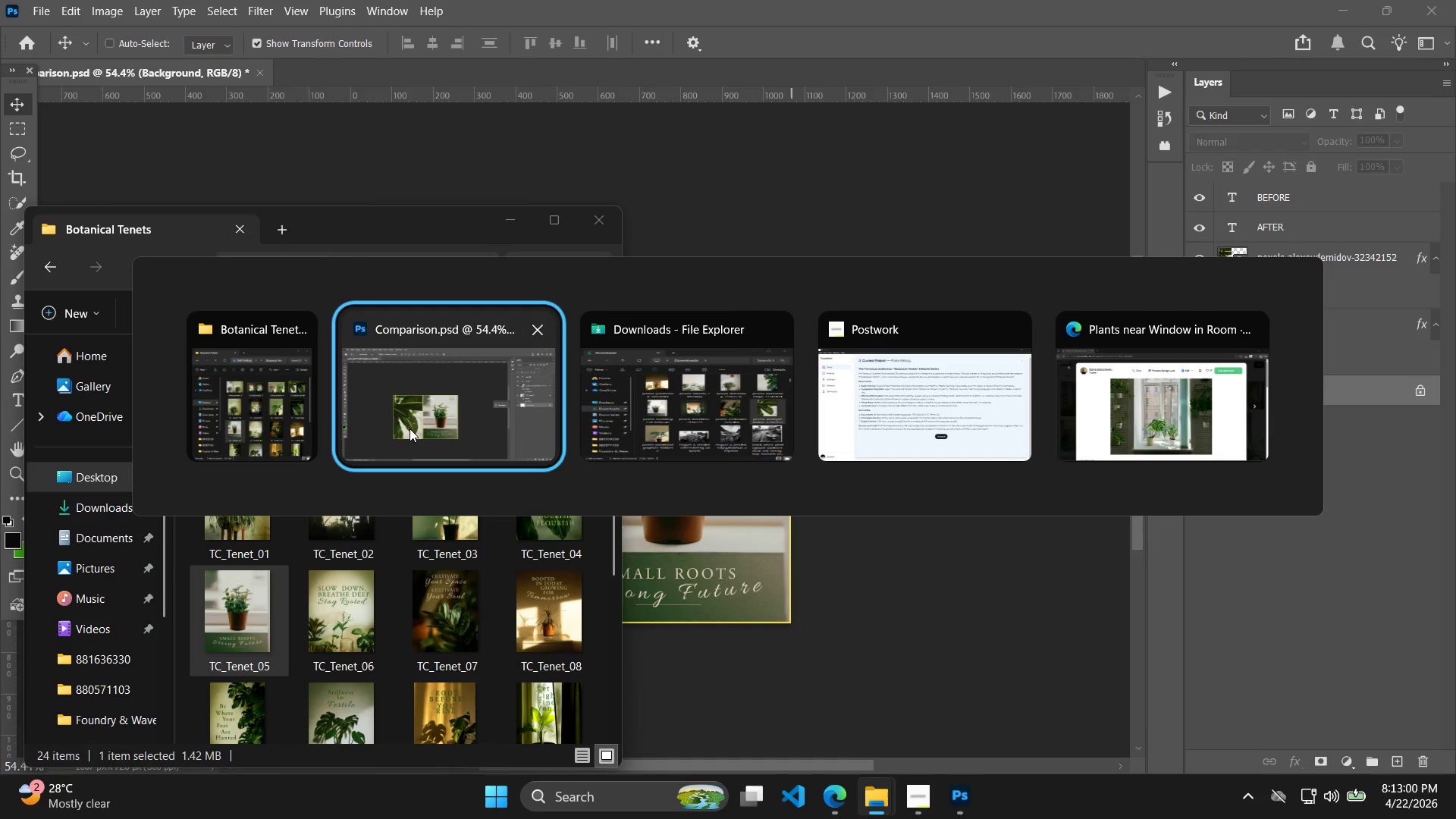 
key(Alt+Tab)
 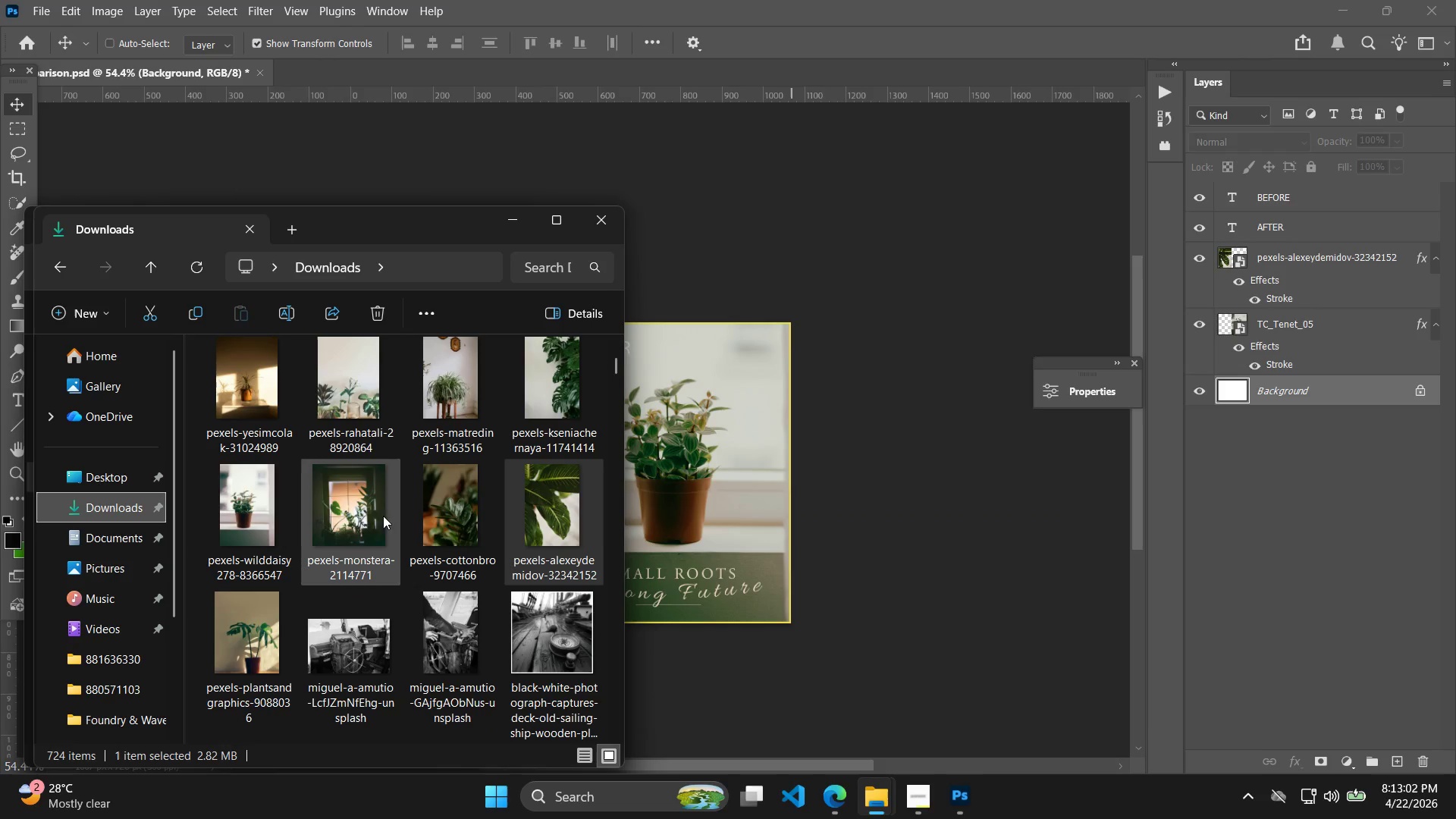 
left_click_drag(start_coordinate=[268, 507], to_coordinate=[664, 497])
 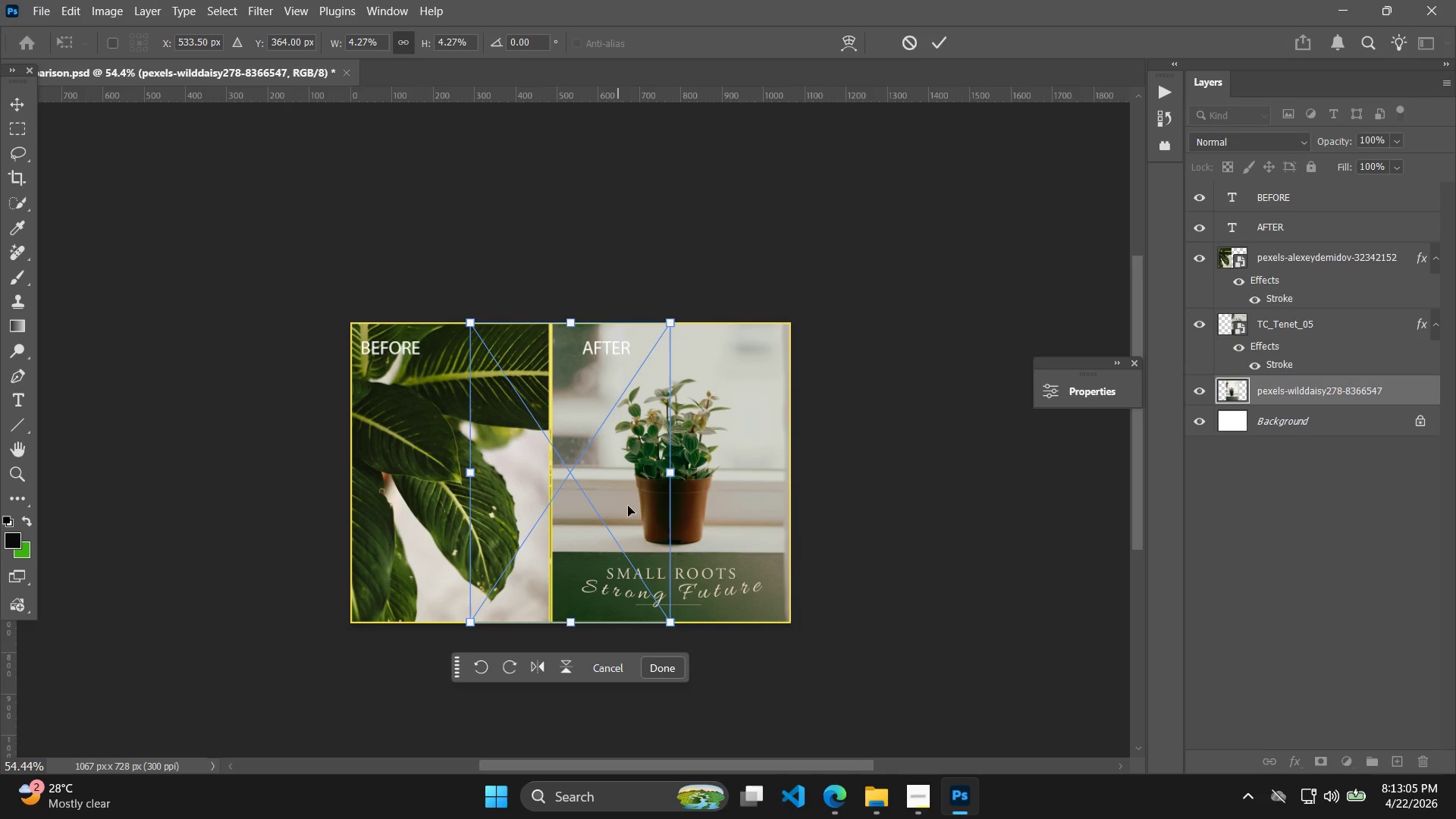 
left_click([938, 32])
 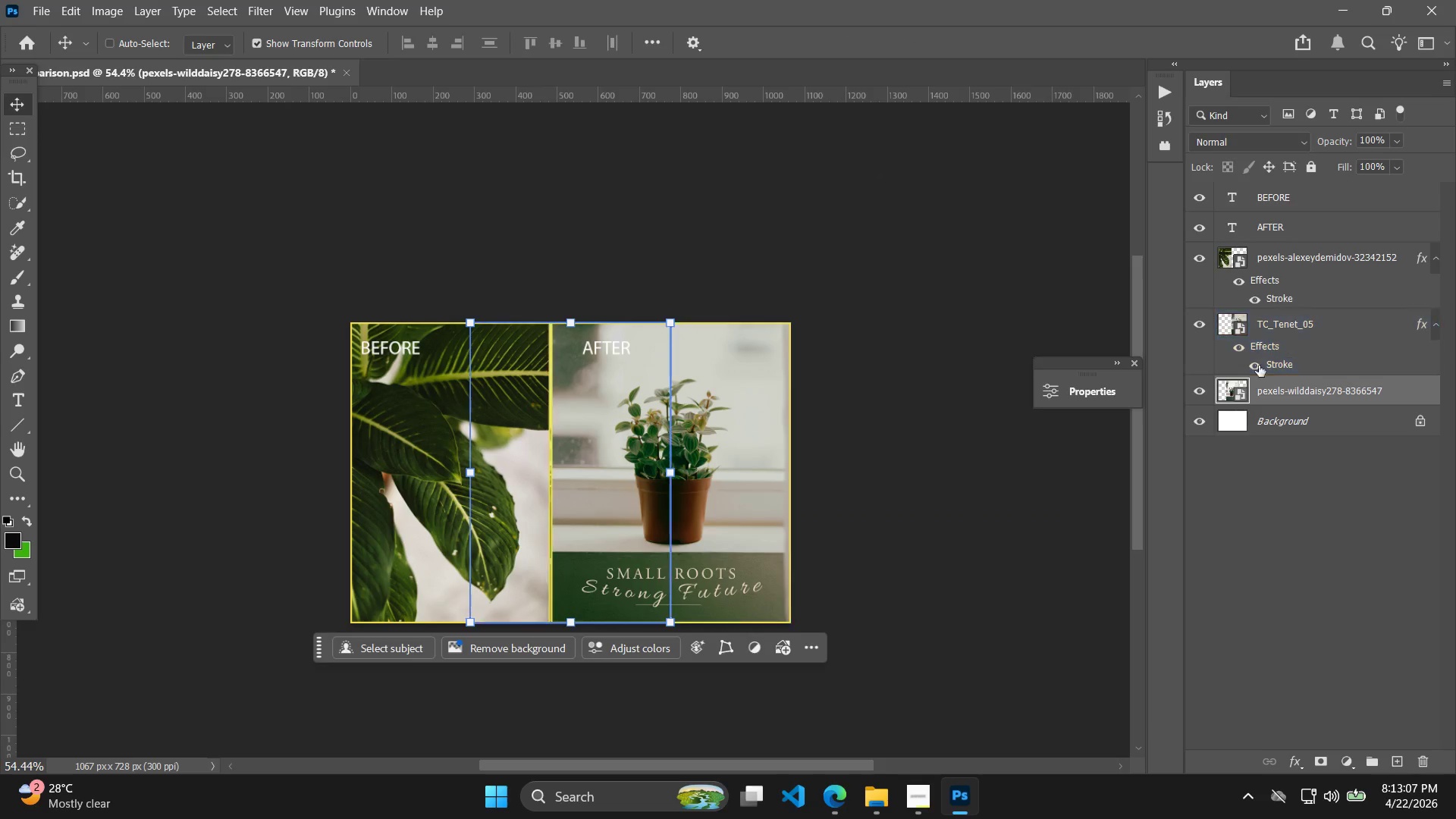 
left_click([1328, 260])
 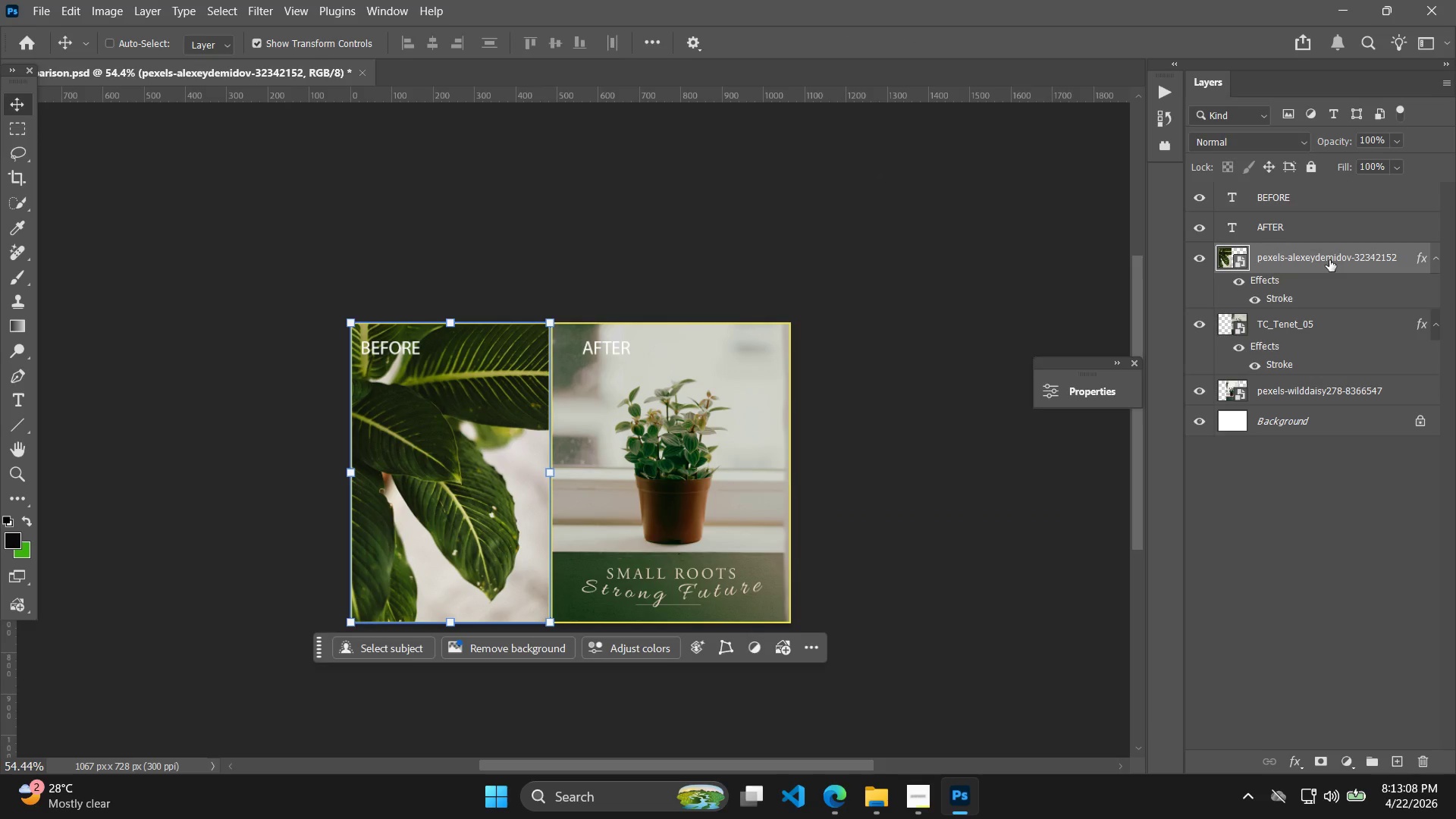 
key(Delete)
 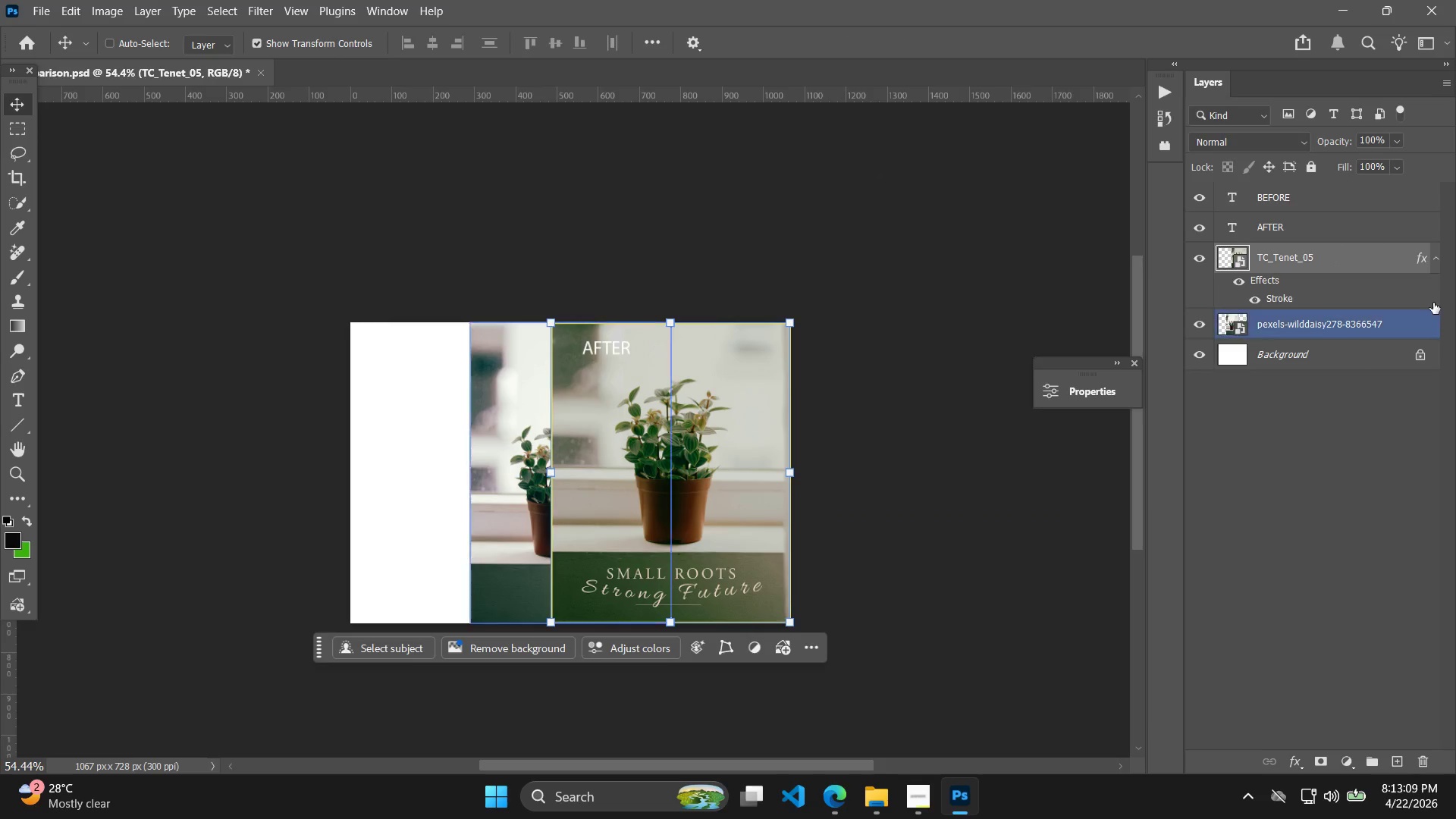 
left_click([1360, 325])
 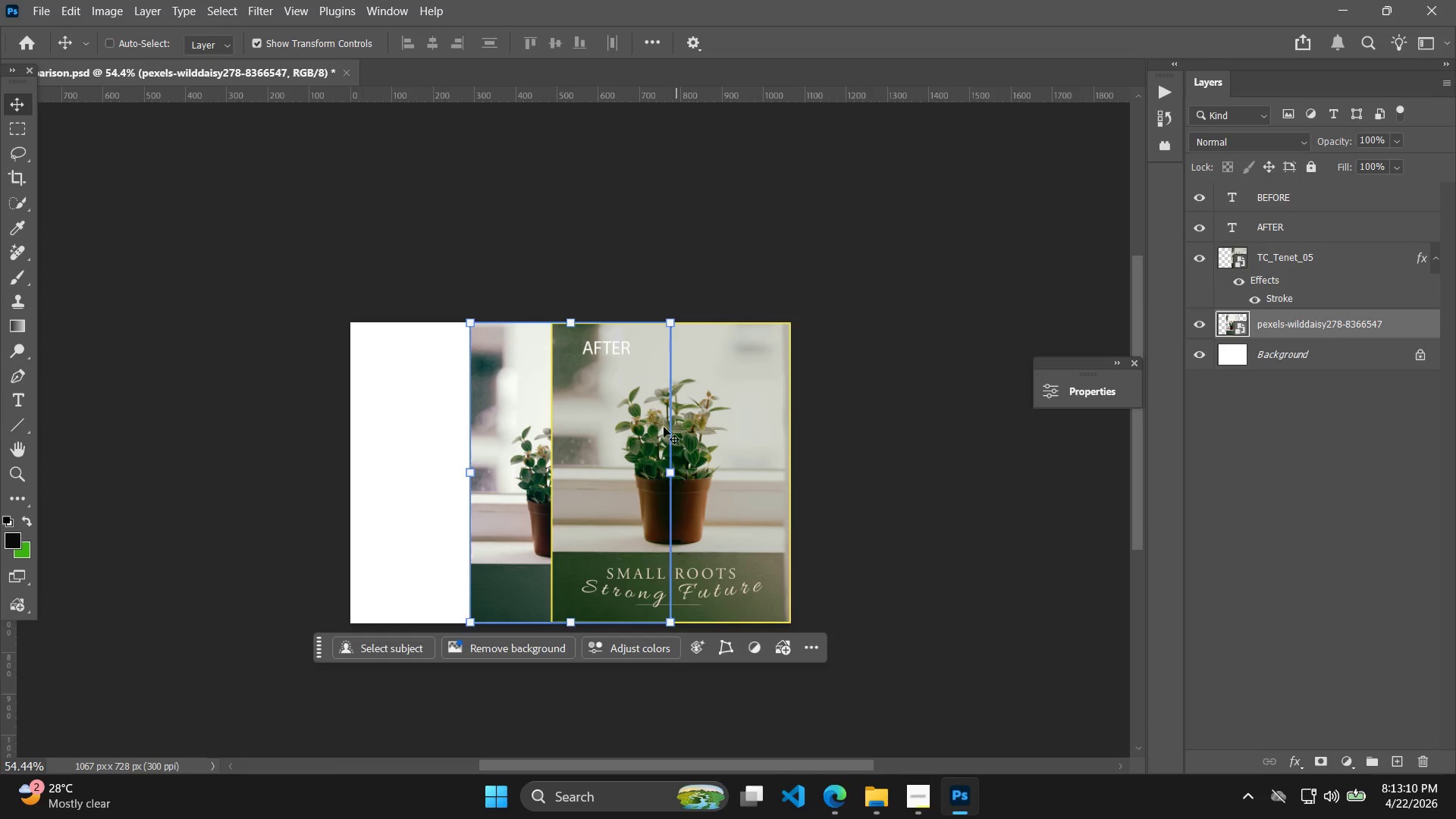 
hold_key(key=ShiftLeft, duration=2.38)
left_click_drag(start_coordinate=[525, 459], to_coordinate=[409, 465])
 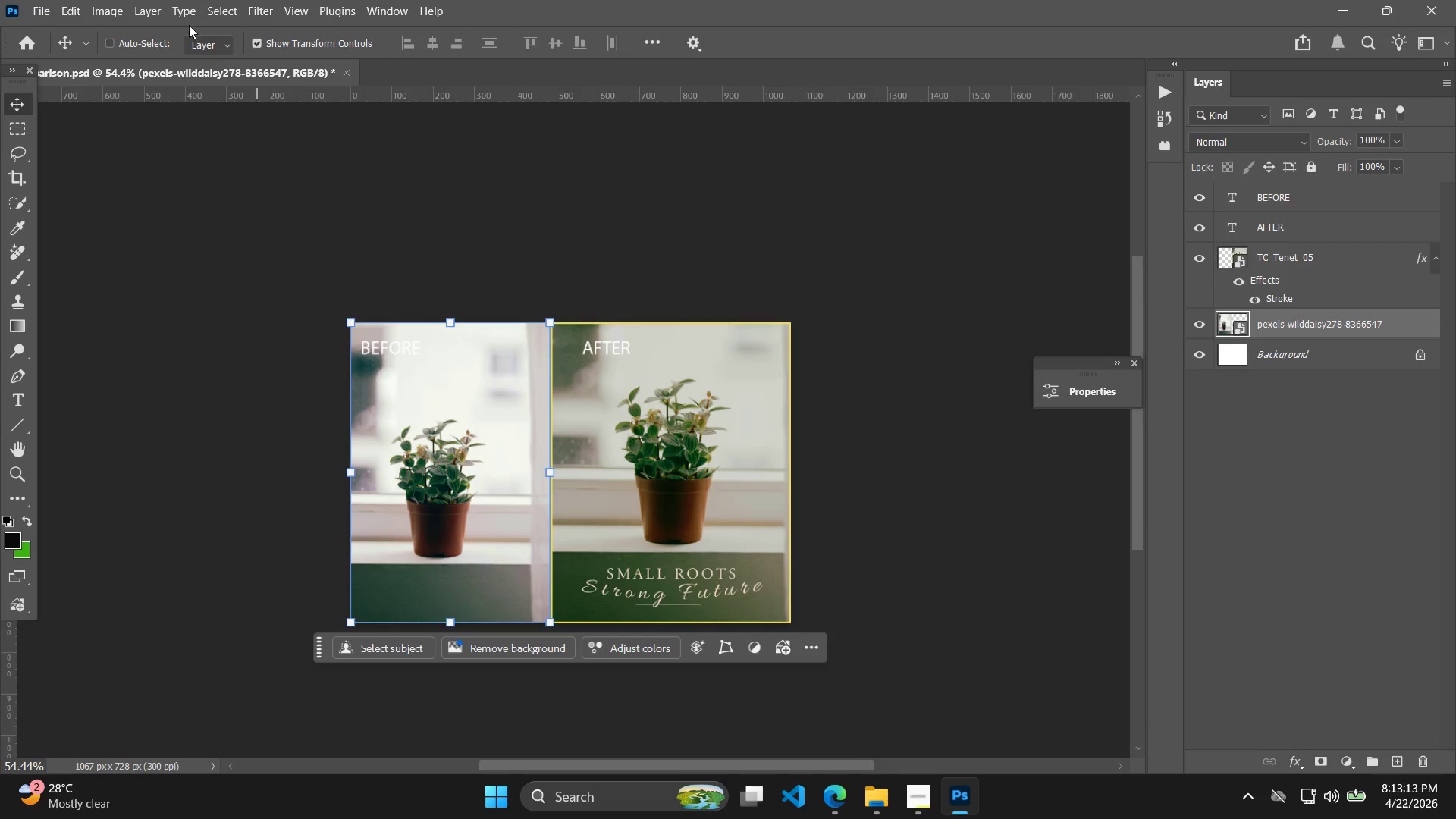 
left_click([158, 17])
 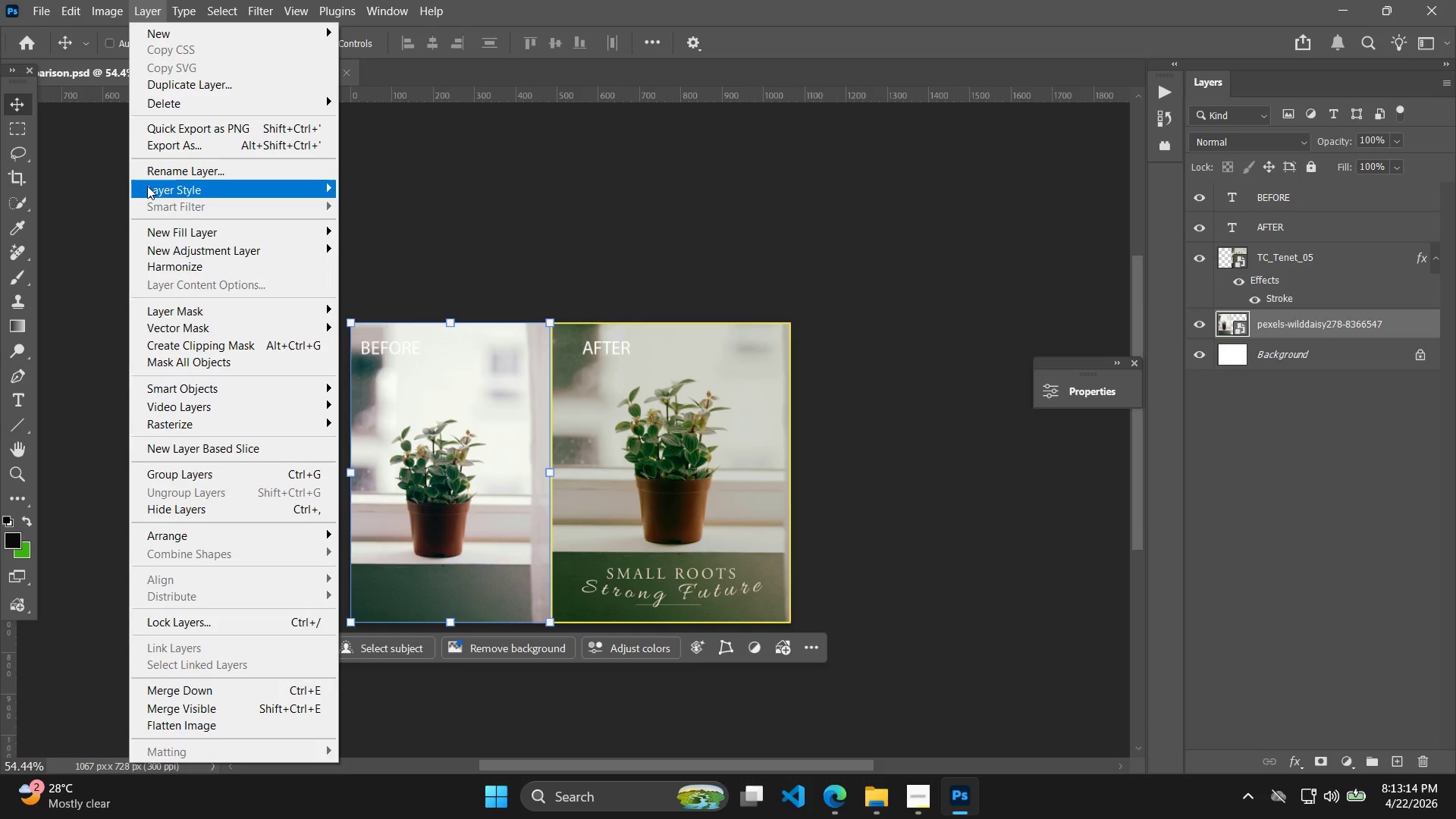 
left_click([147, 186])
 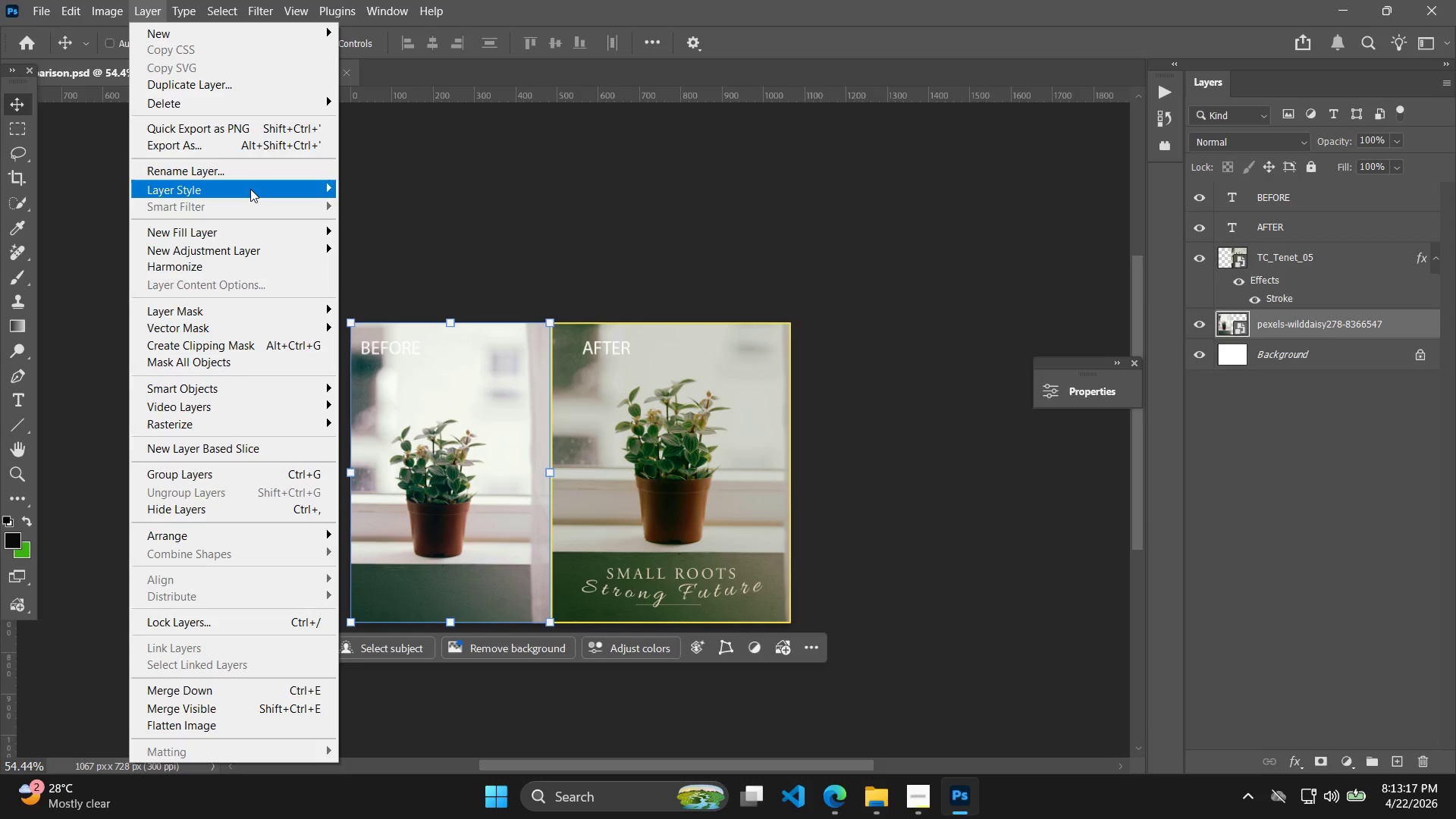 
left_click([374, 233])
 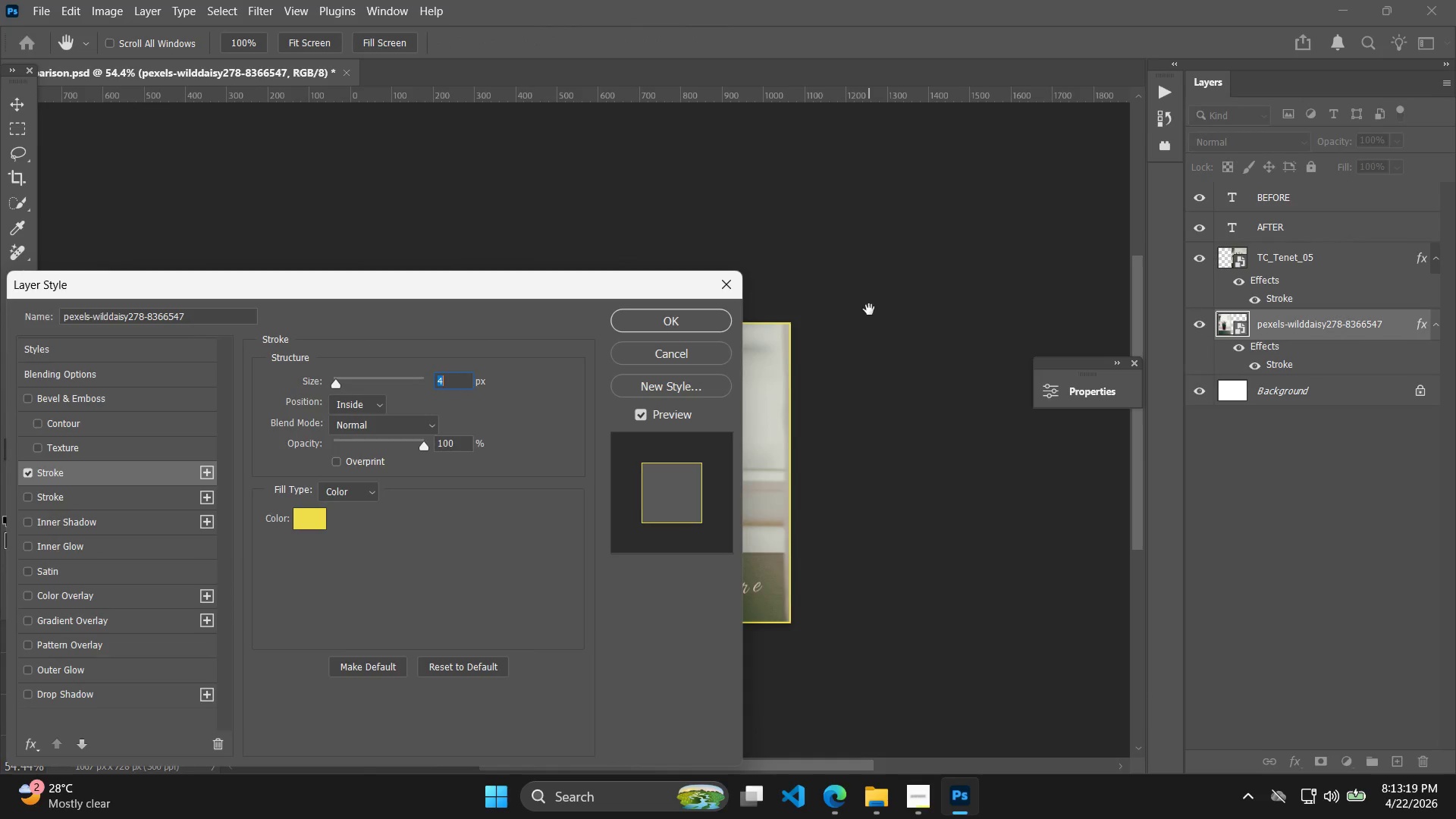 
left_click([704, 325])
 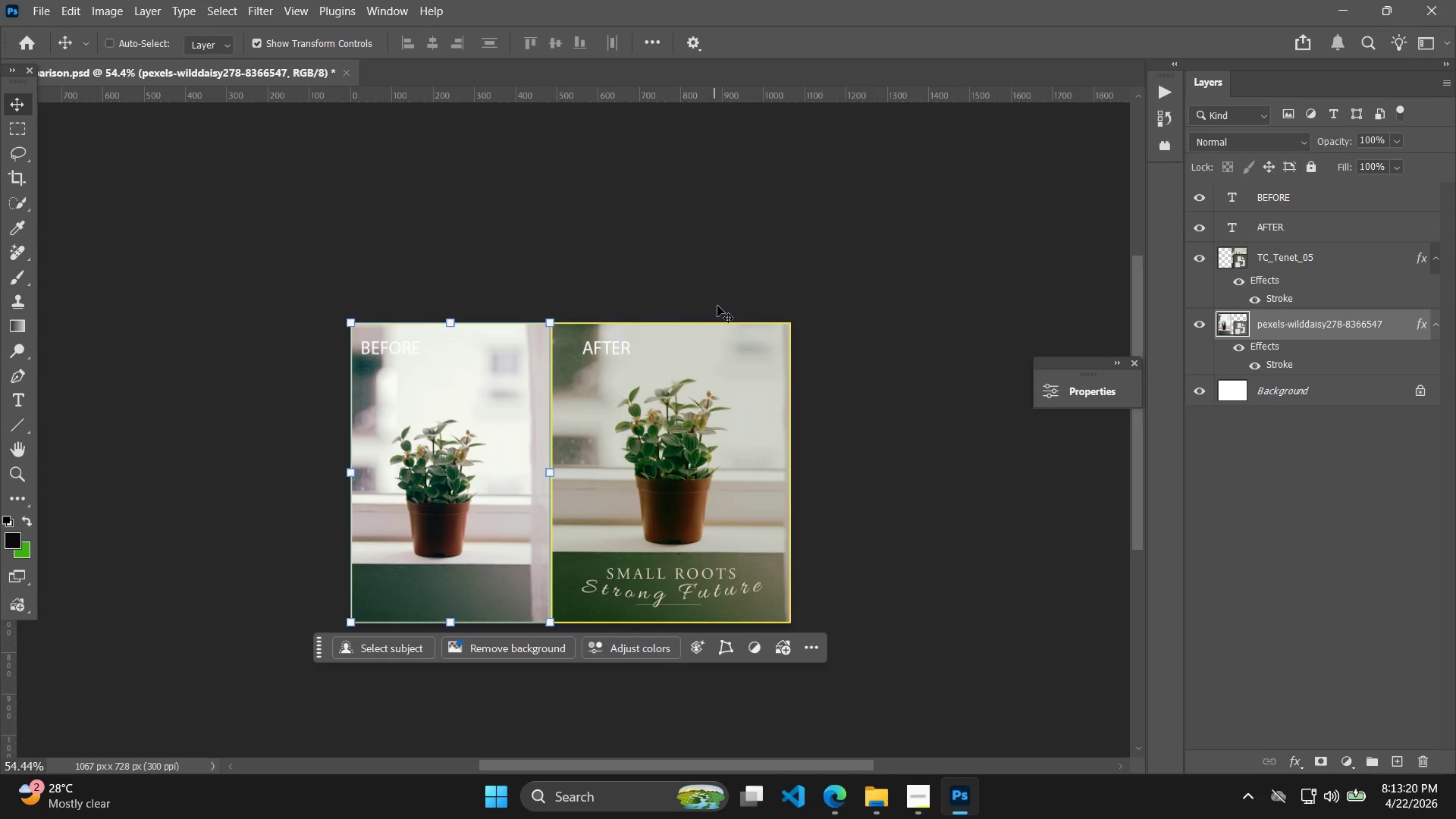 
left_click([927, 277])
 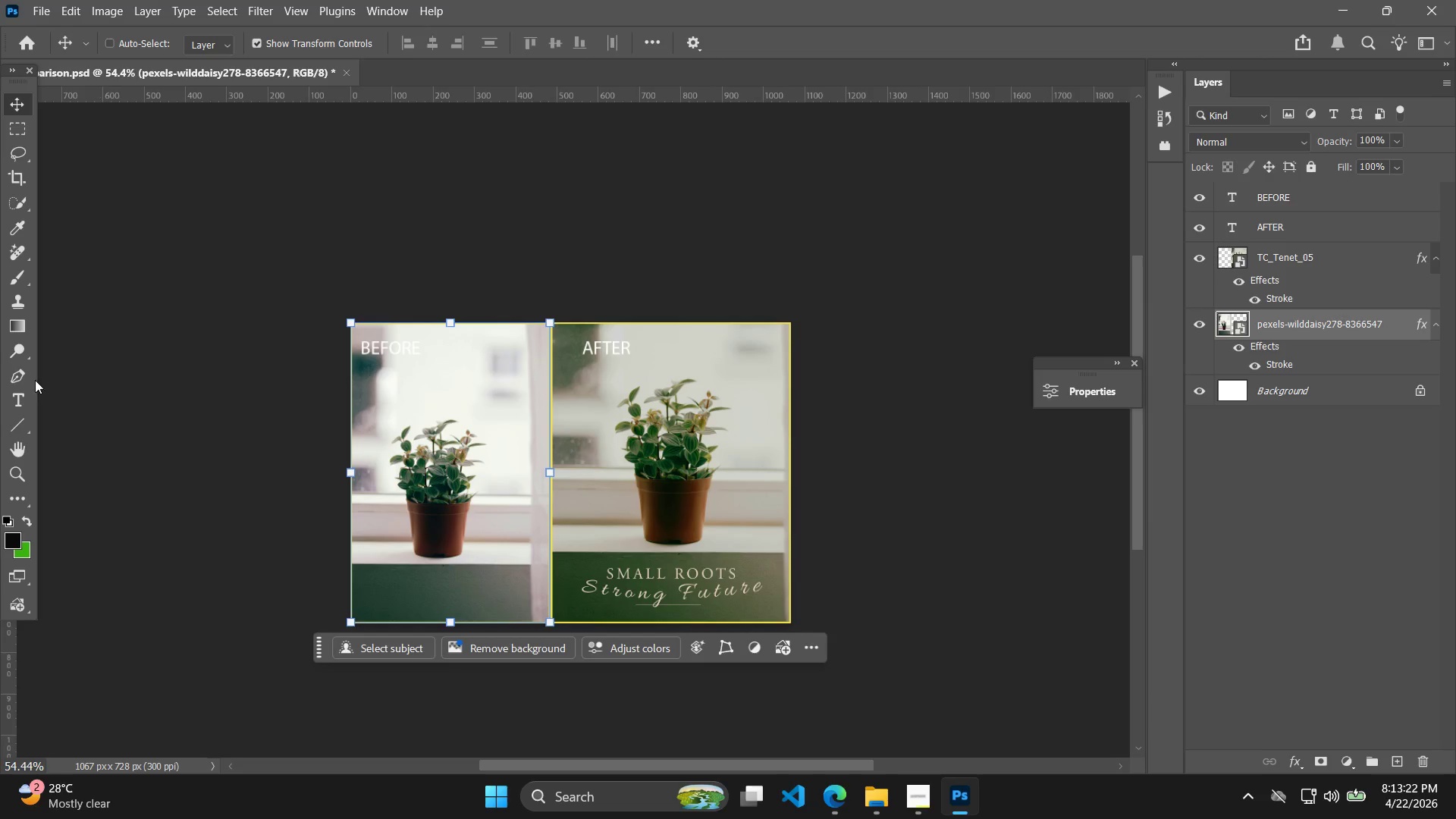 
left_click([24, 442])
 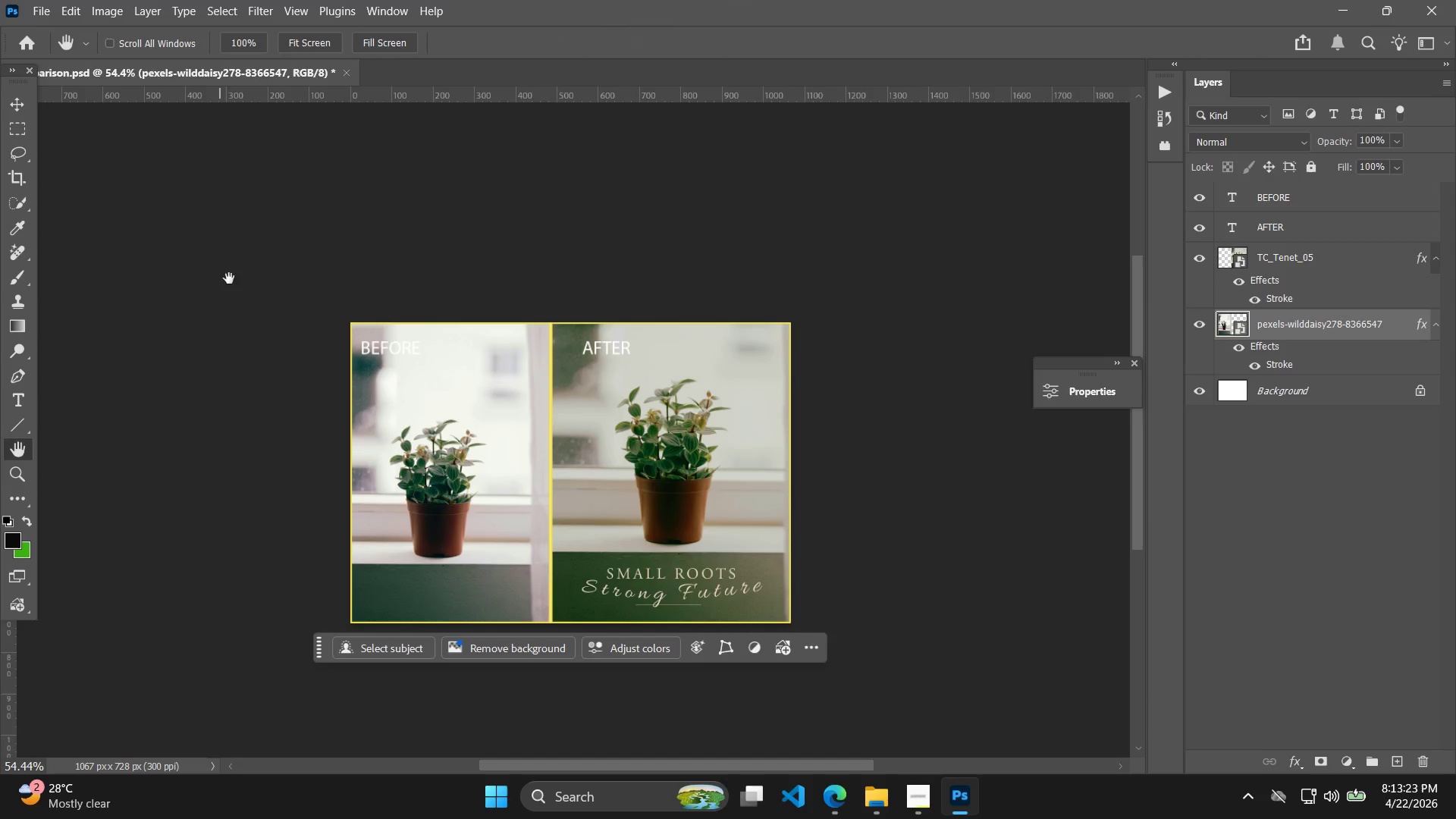 
hold_key(key=AltLeft, duration=1.03)
 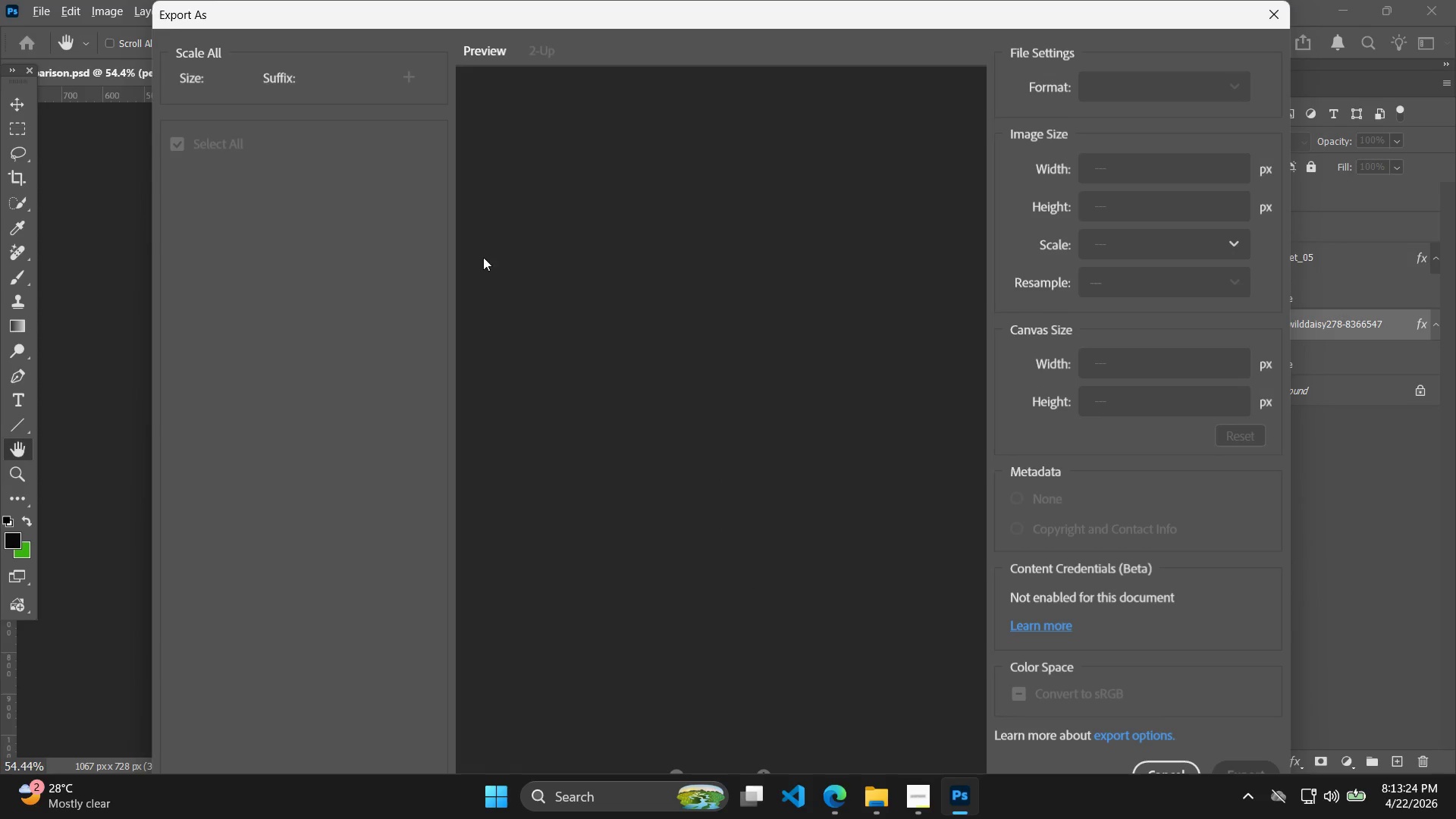 
hold_key(key=ControlLeft, duration=1.14)
 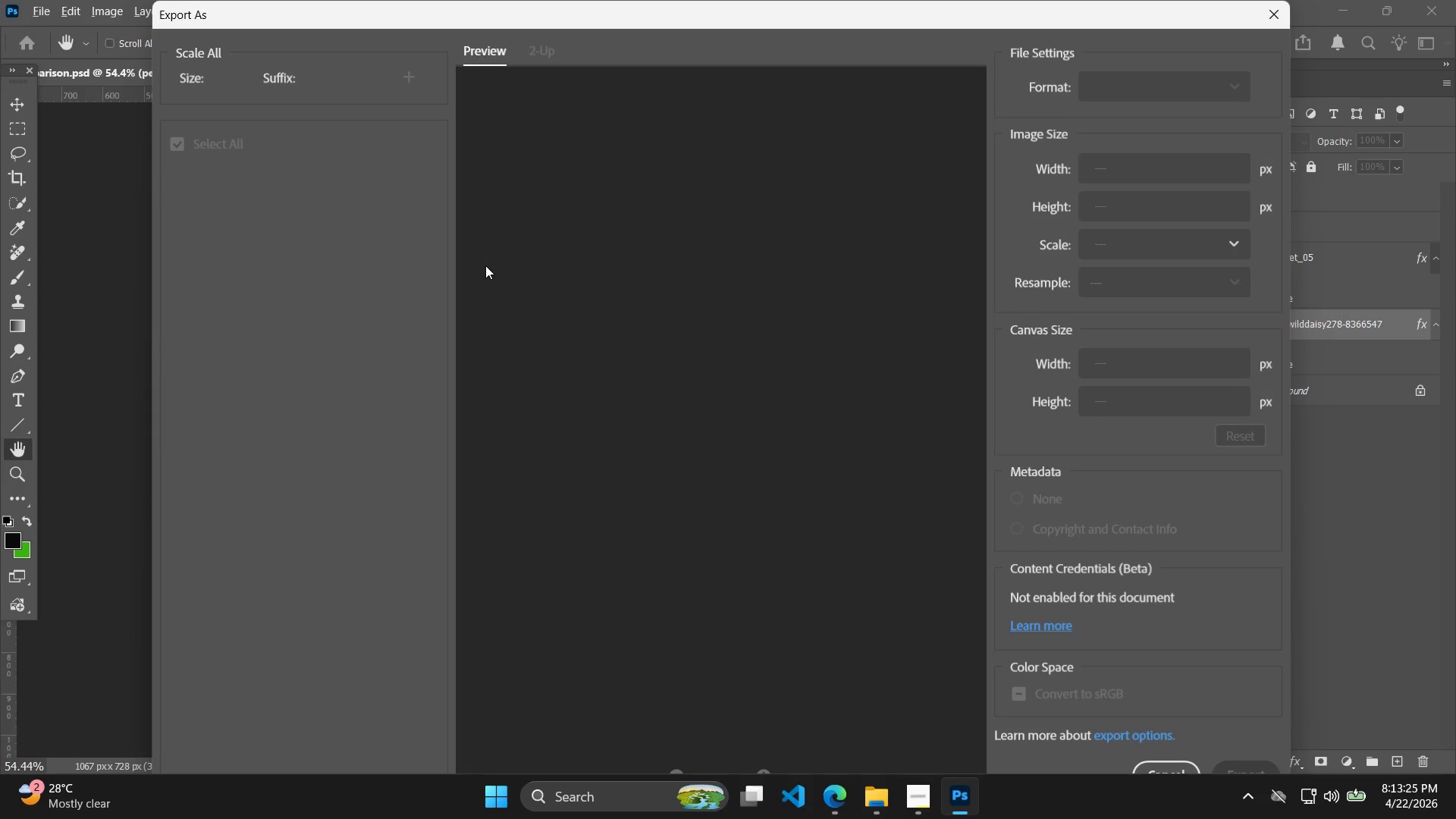 
hold_key(key=ShiftLeft, duration=0.56)
 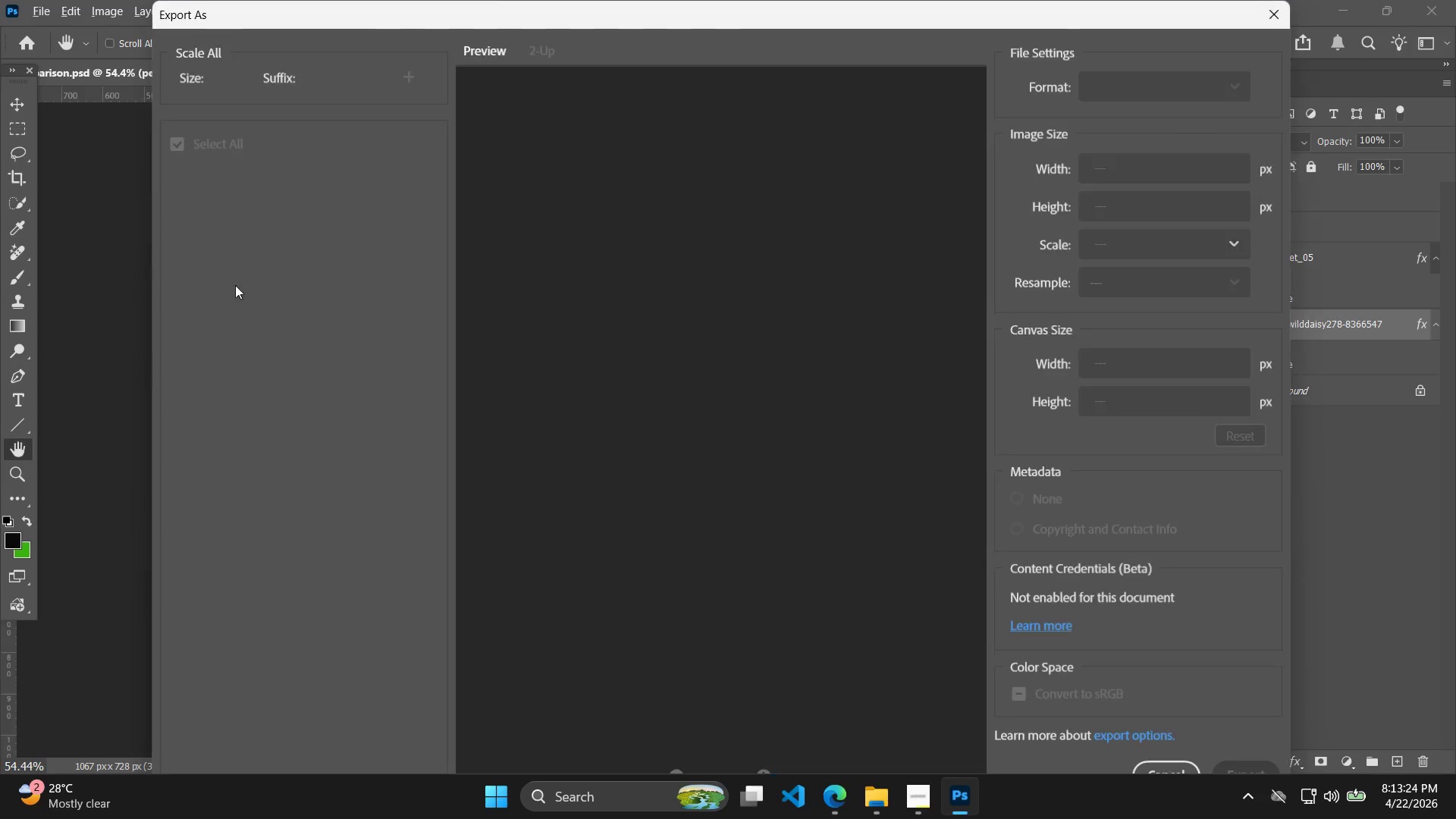 
hold_key(key=W, duration=0.36)
 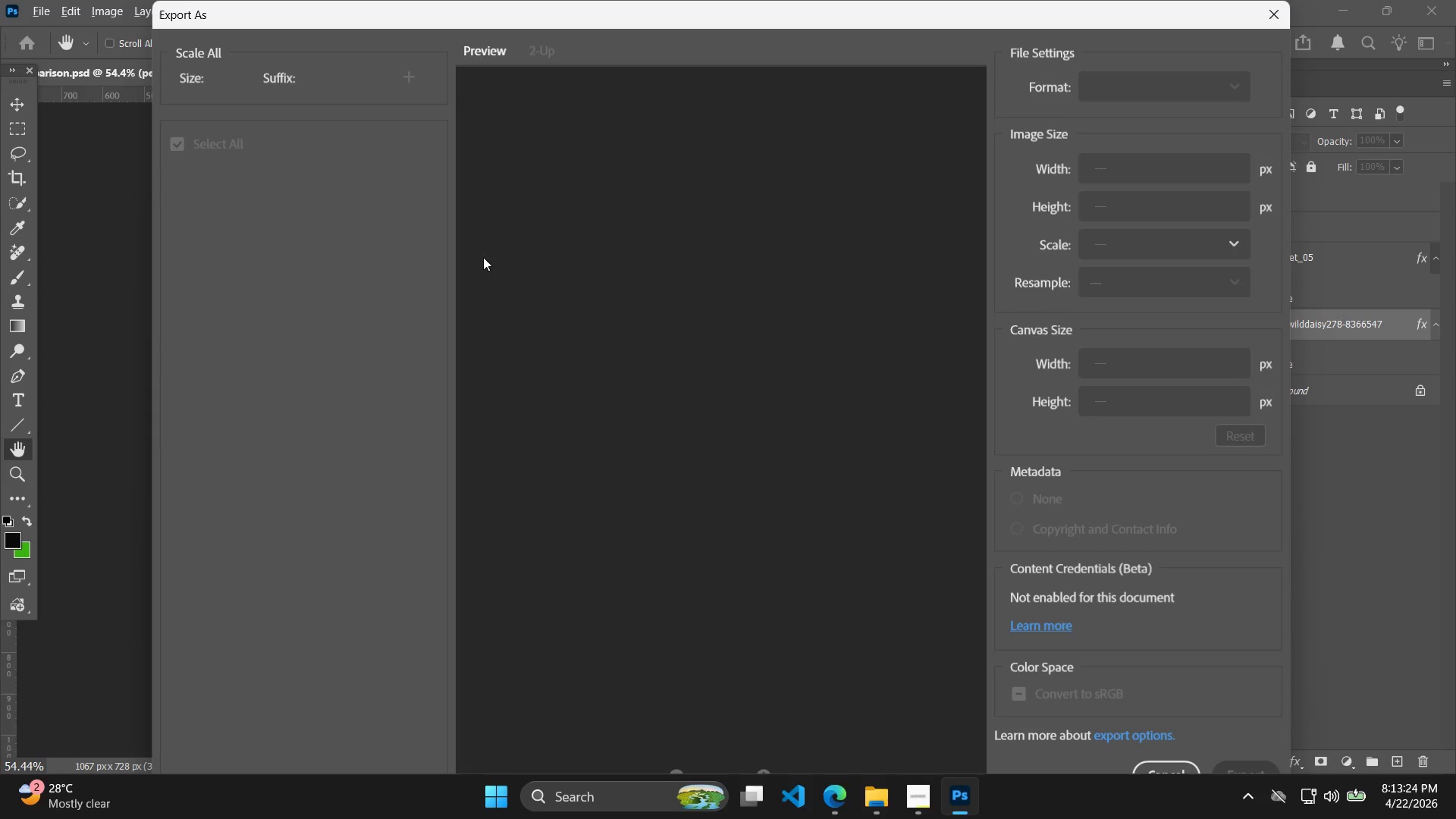 
mouse_move([259, 262])
 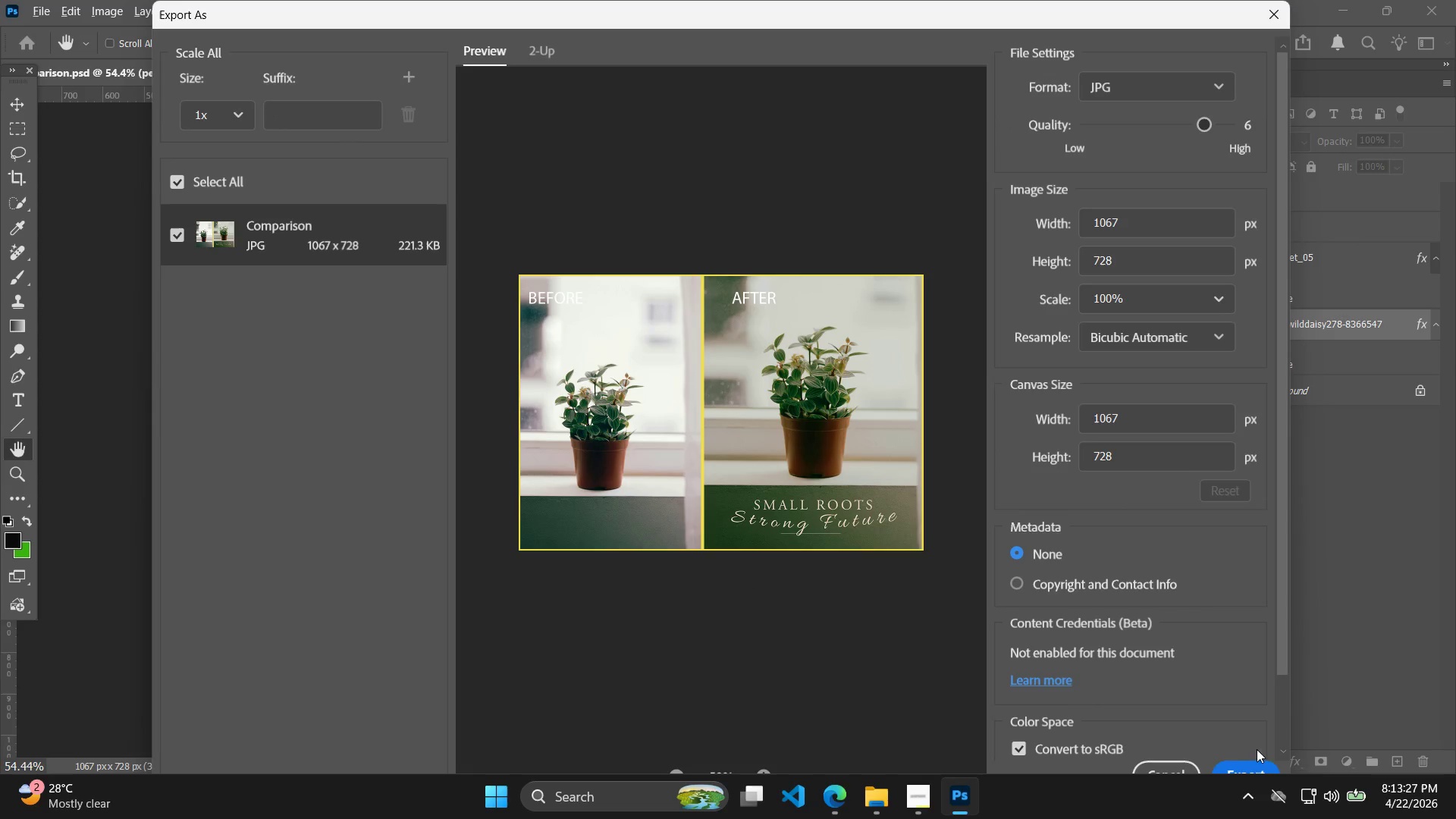 
left_click([1238, 767])
 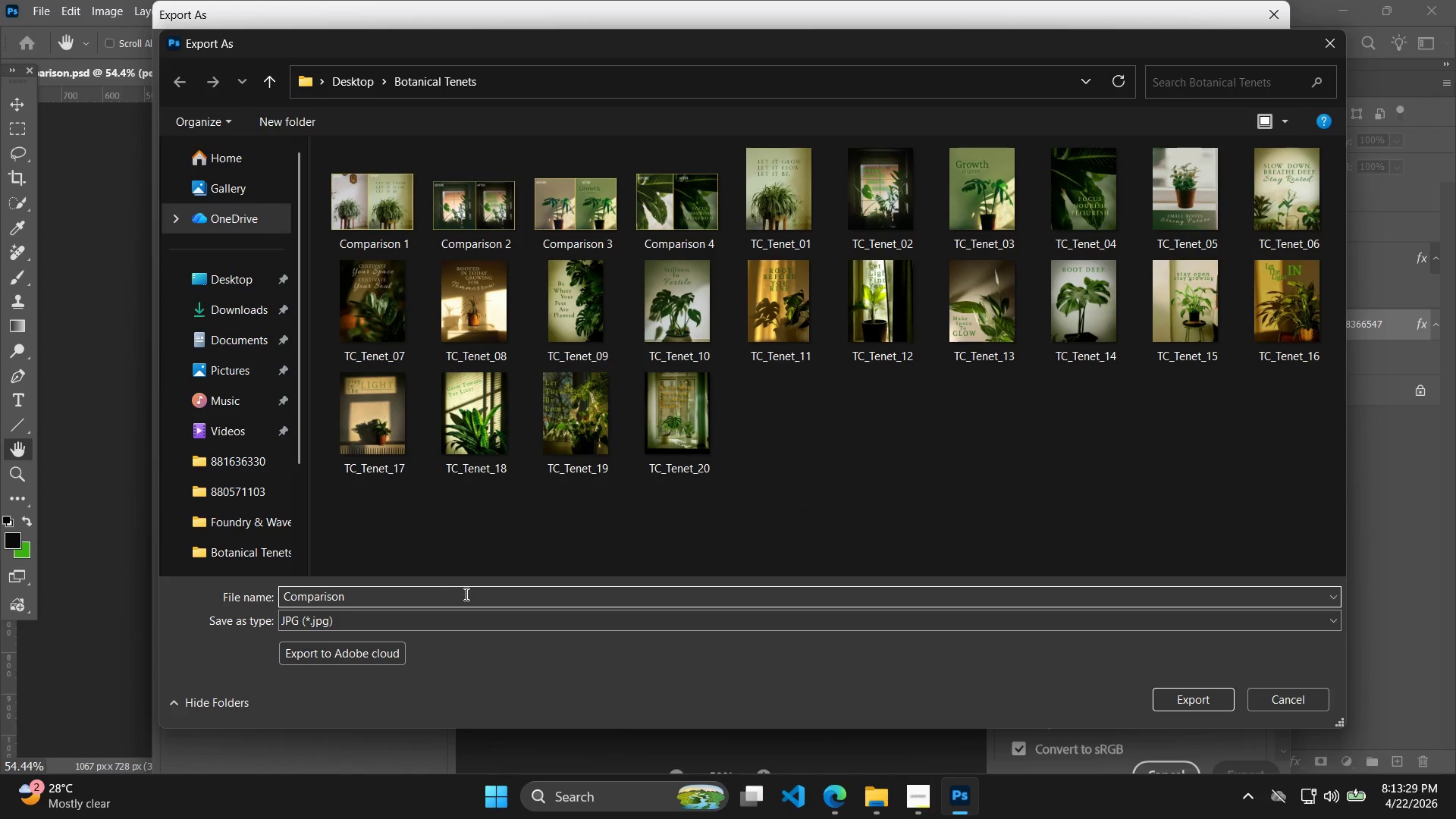 
key(Space)
 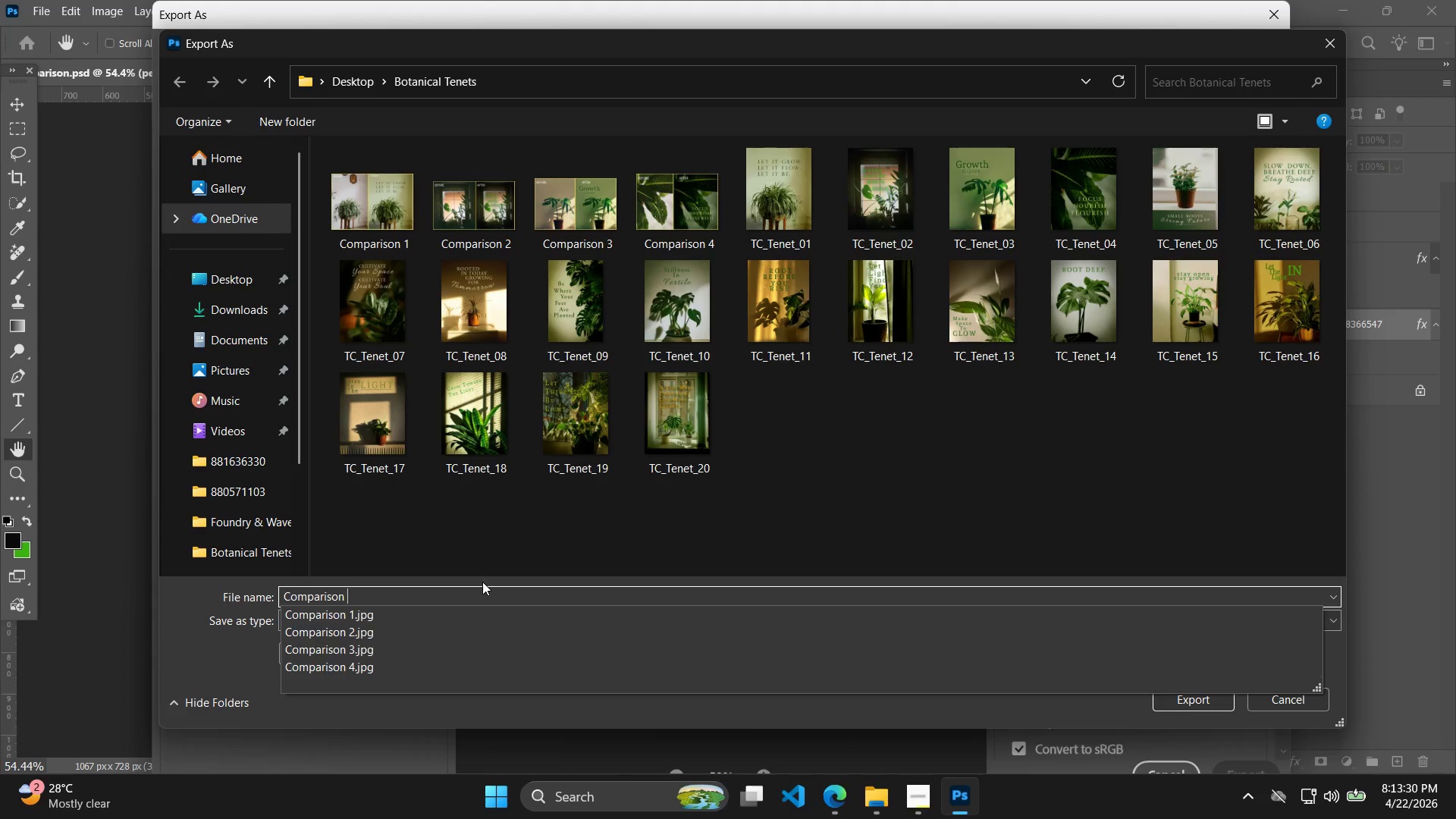 
key(5)
 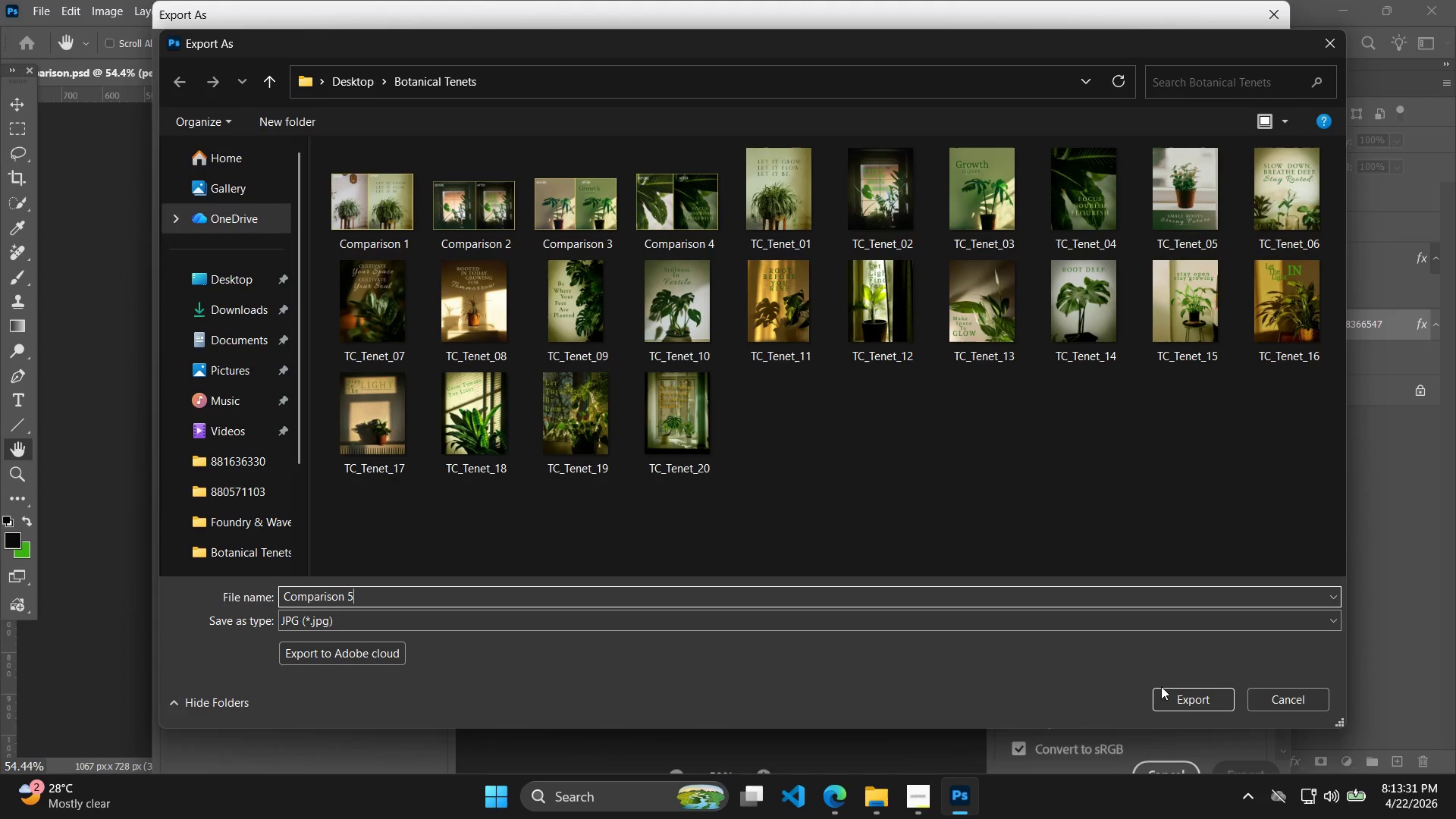 
left_click([1165, 694])